 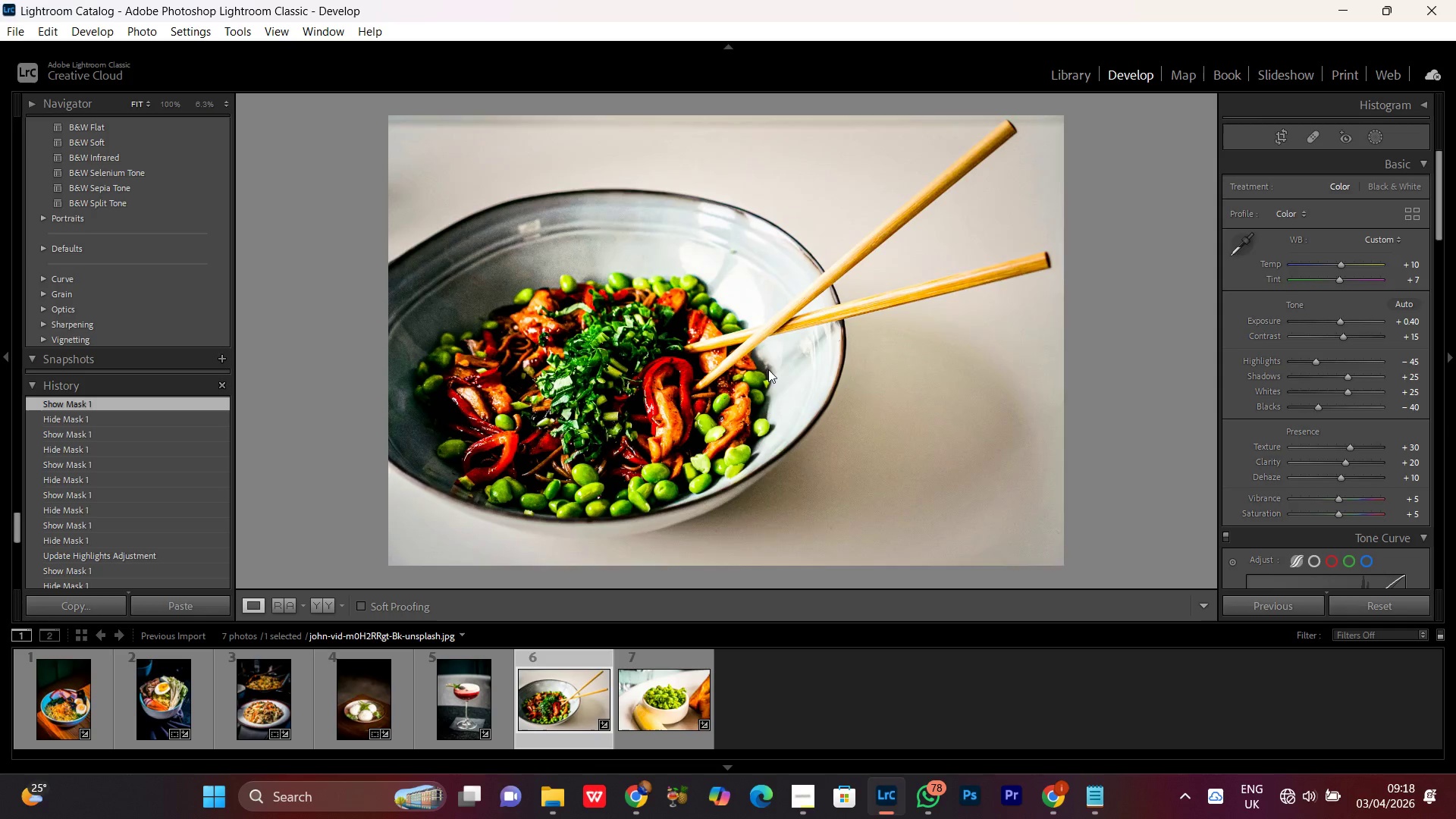 
triple_click([768, 369])
 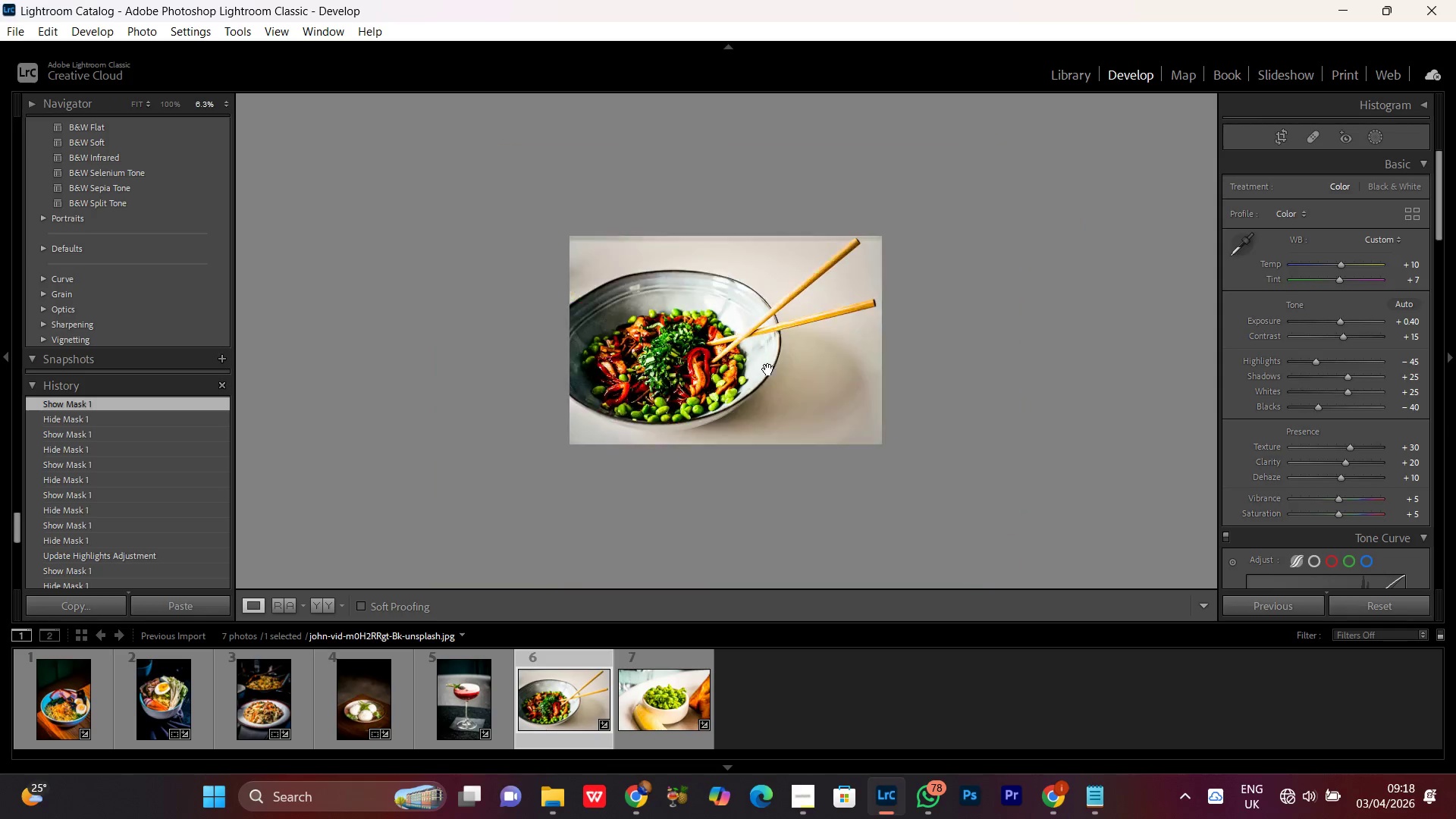 
triple_click([768, 369])
 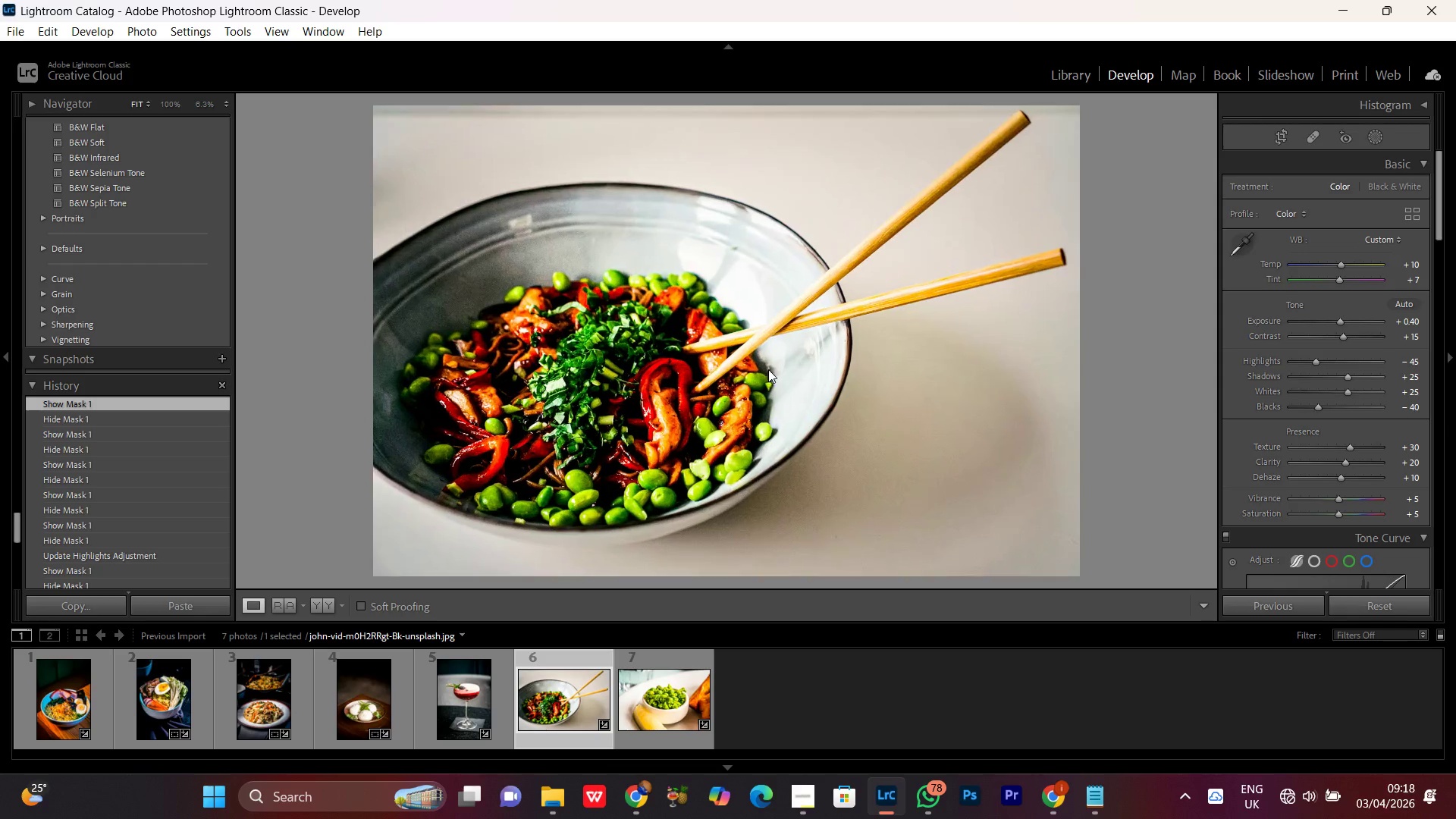 
triple_click([768, 369])
 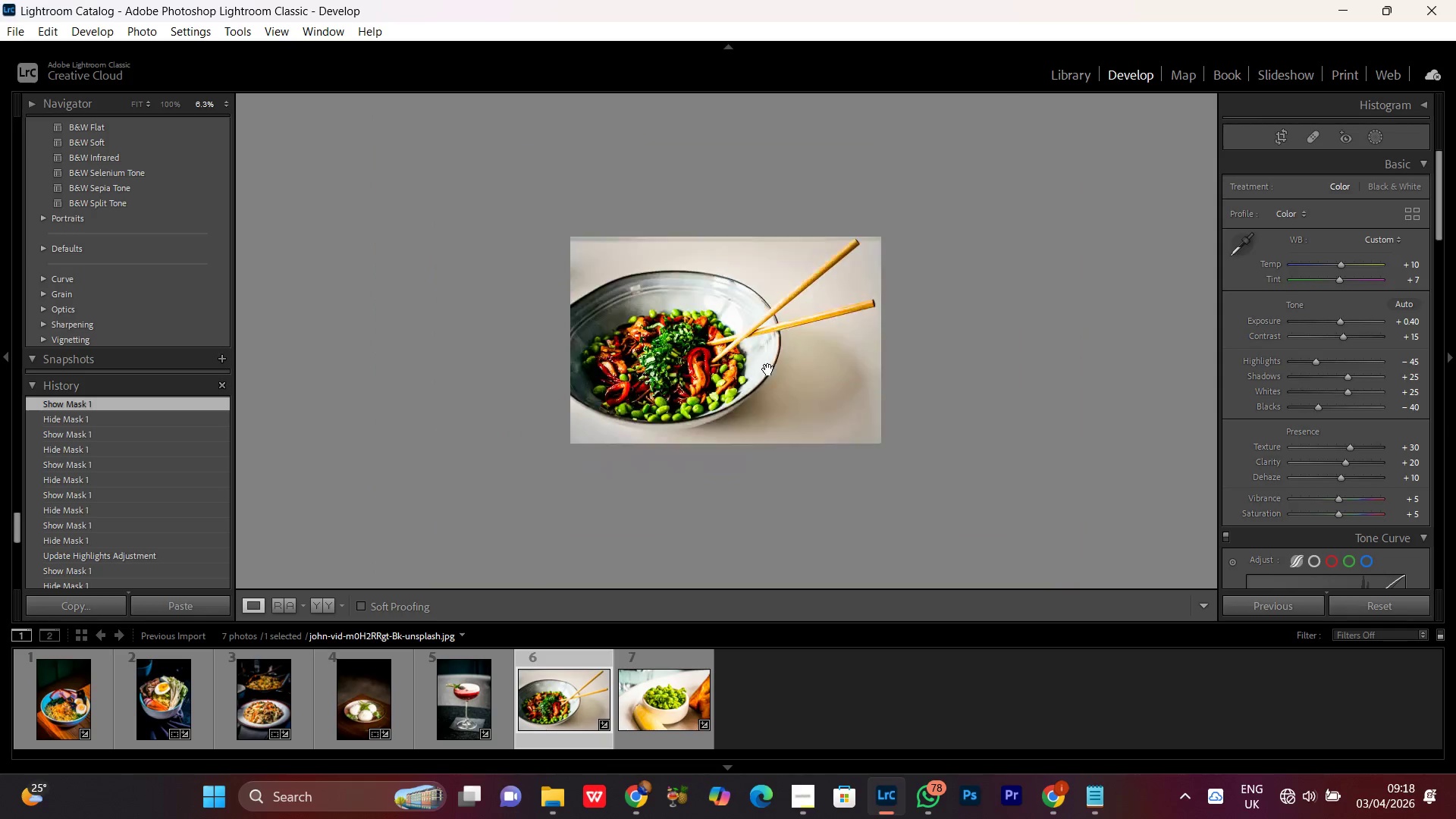 
triple_click([768, 369])
 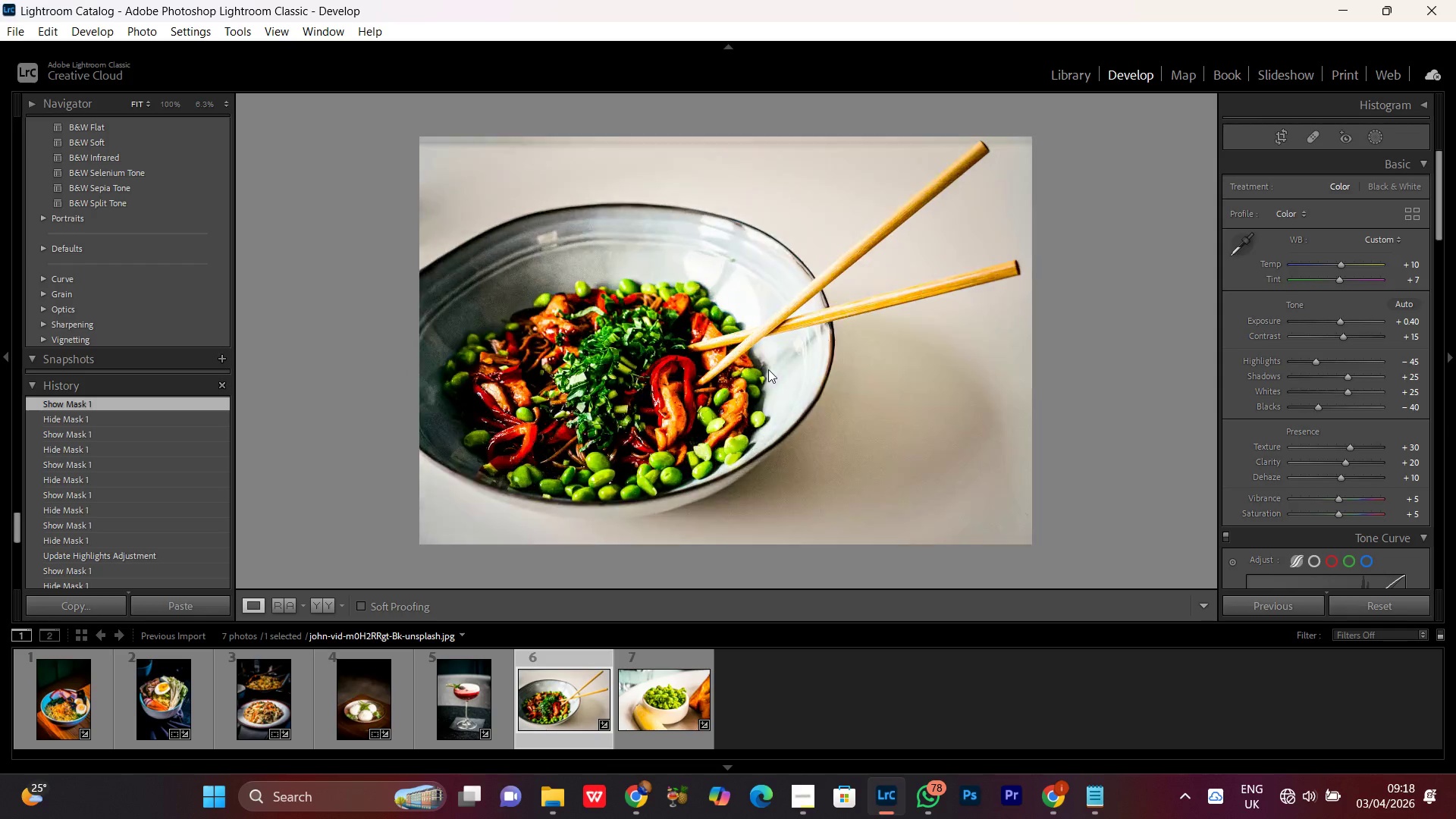 
triple_click([768, 369])
 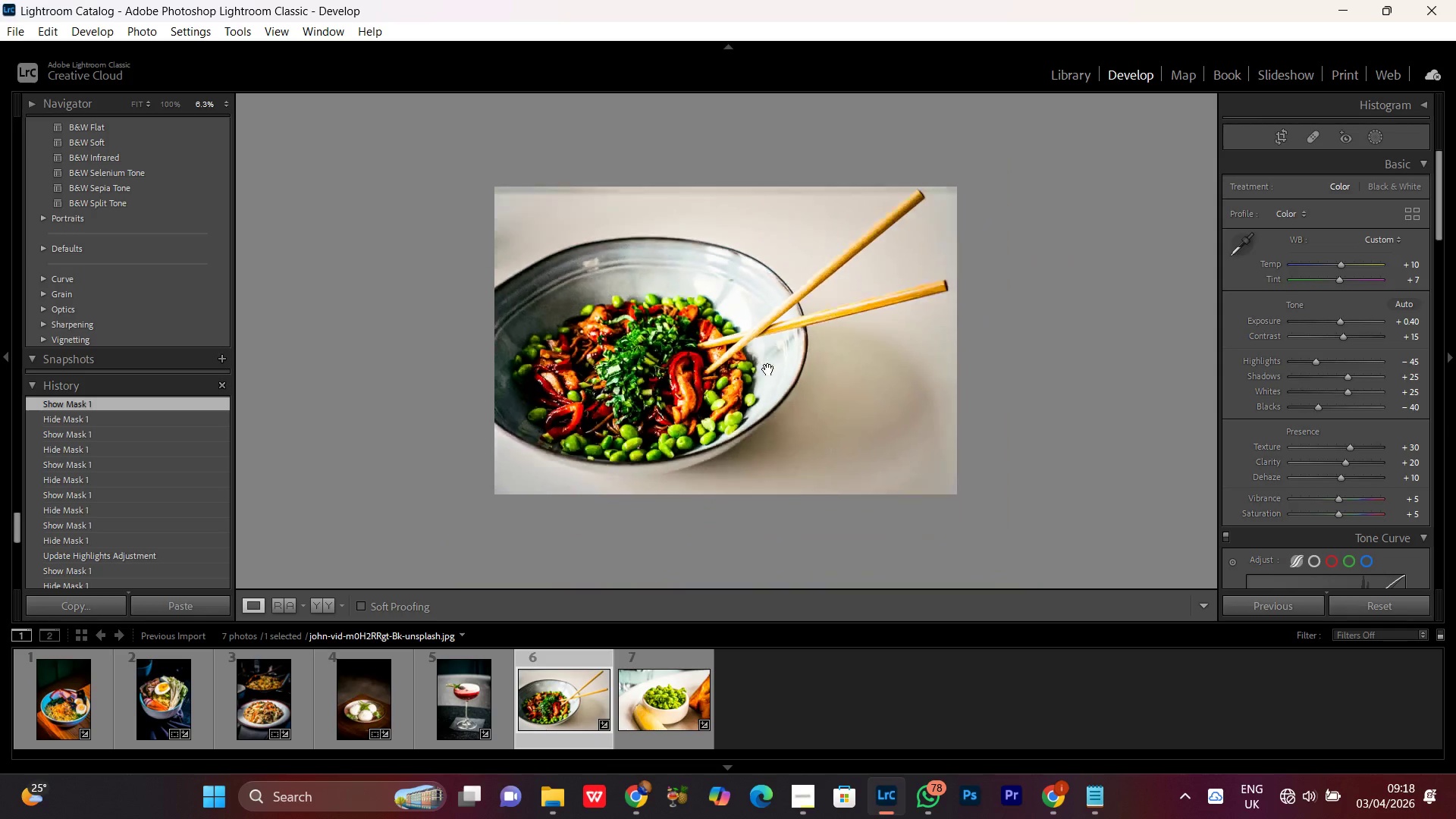 
triple_click([768, 369])
 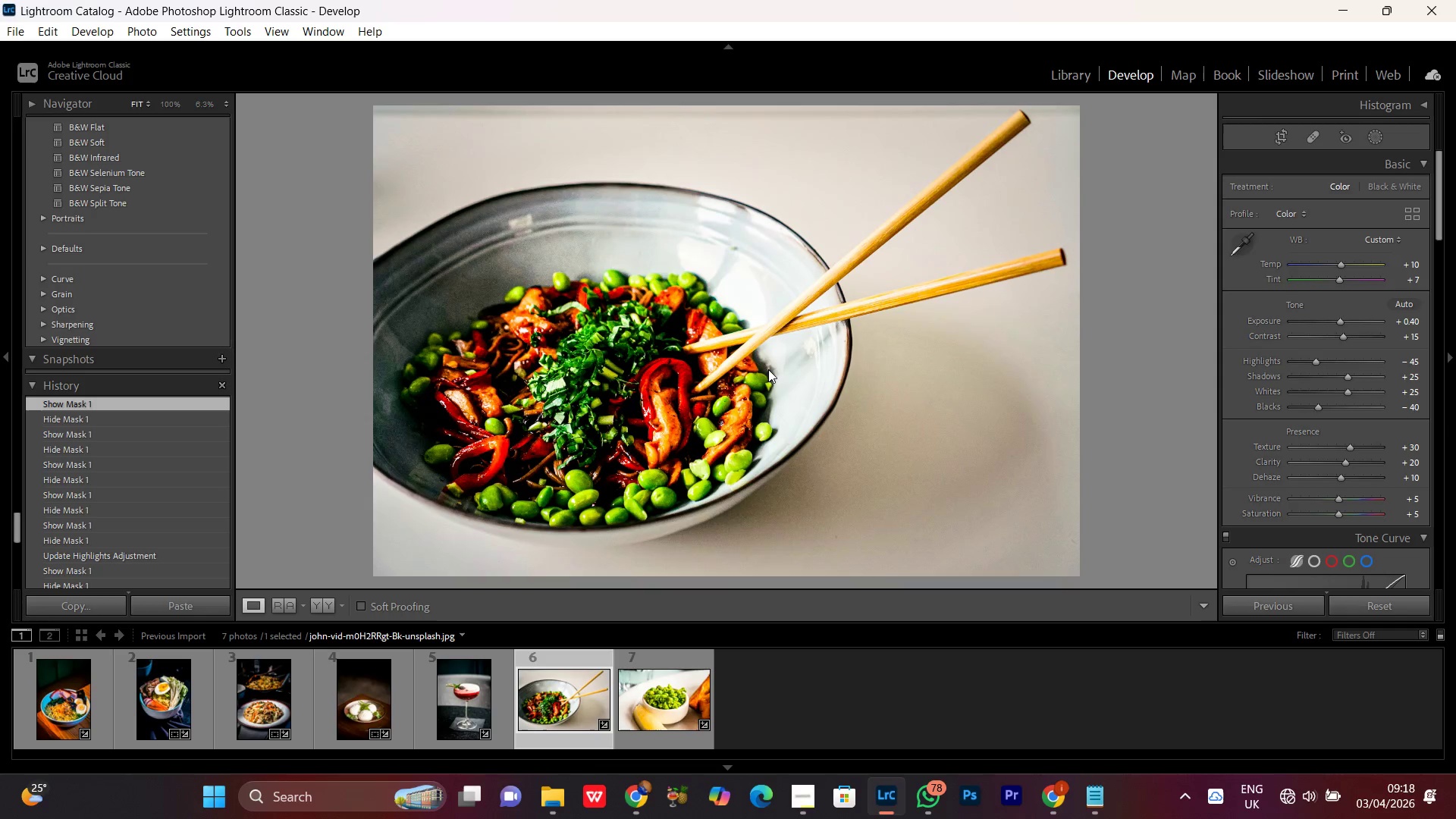 
triple_click([768, 369])
 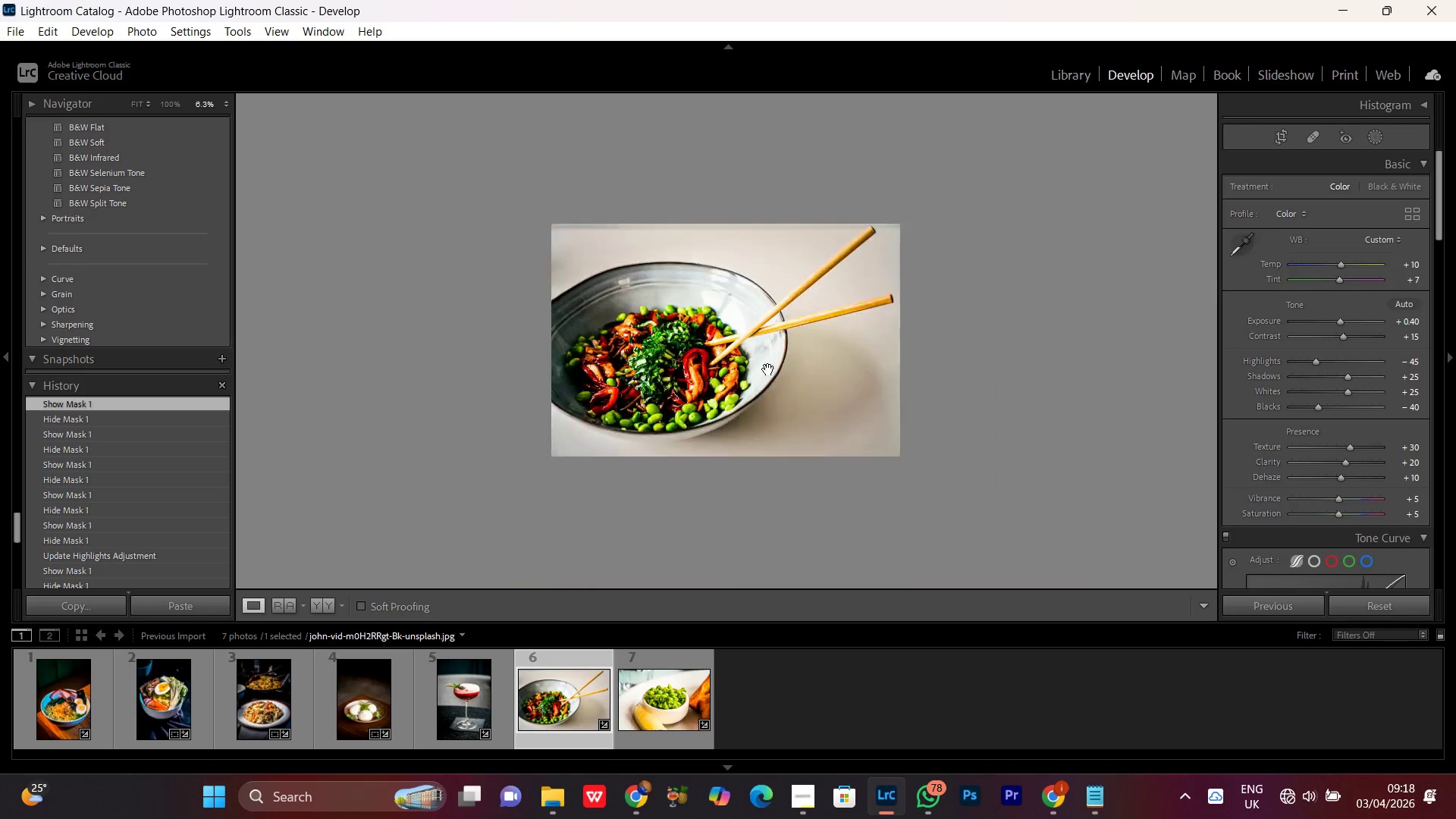 
triple_click([768, 369])
 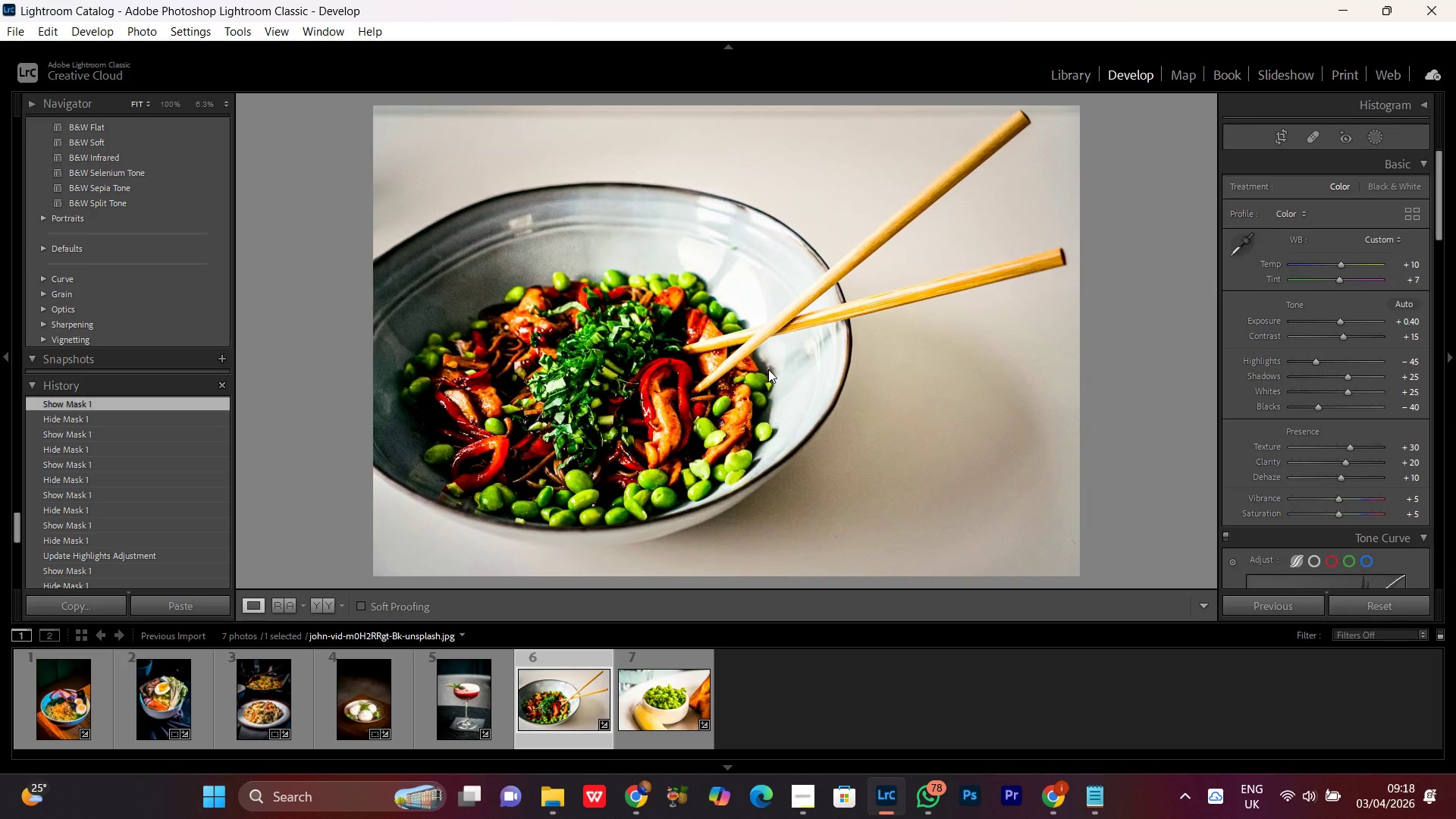 
triple_click([768, 369])
 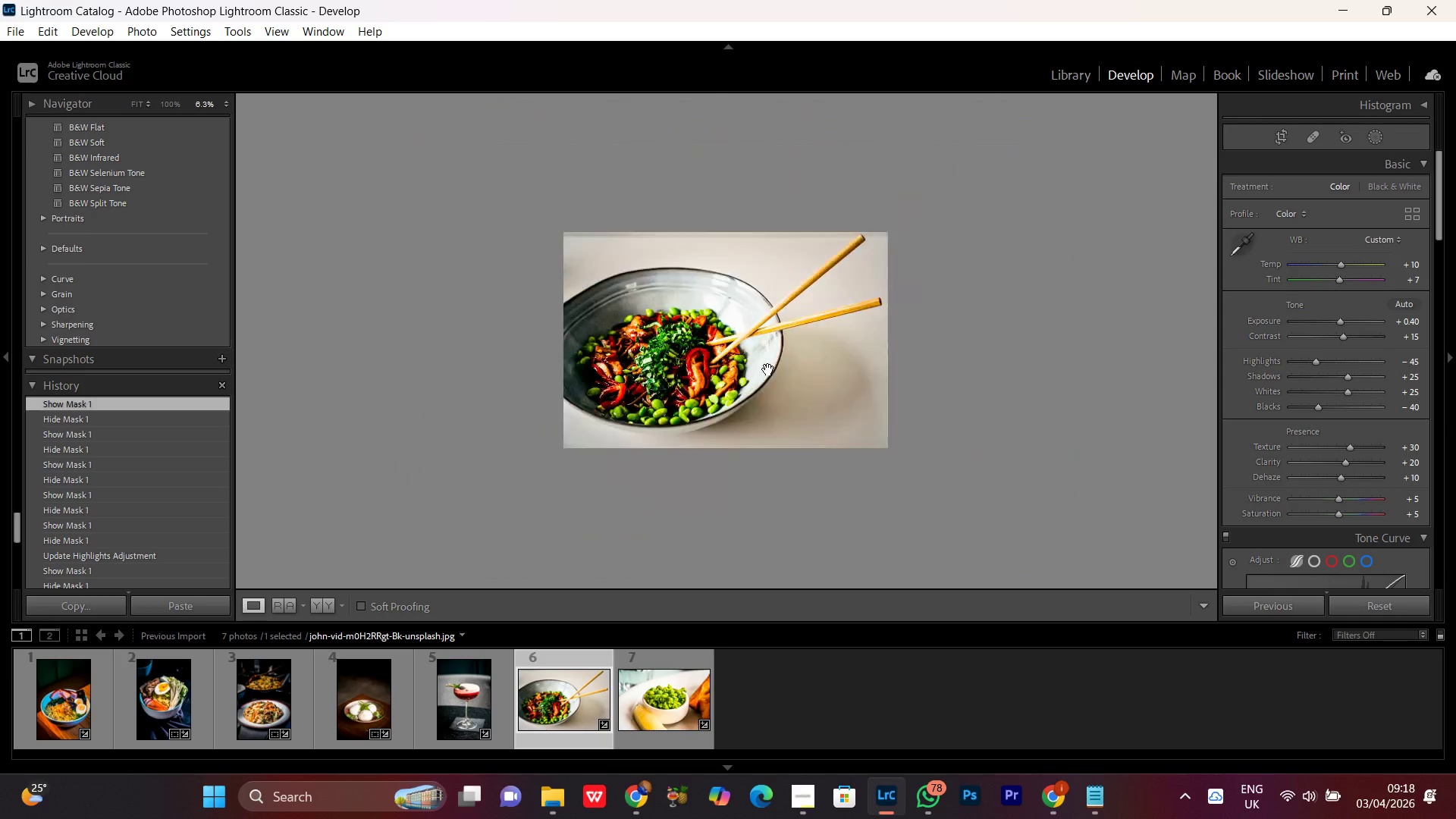 
triple_click([768, 369])
 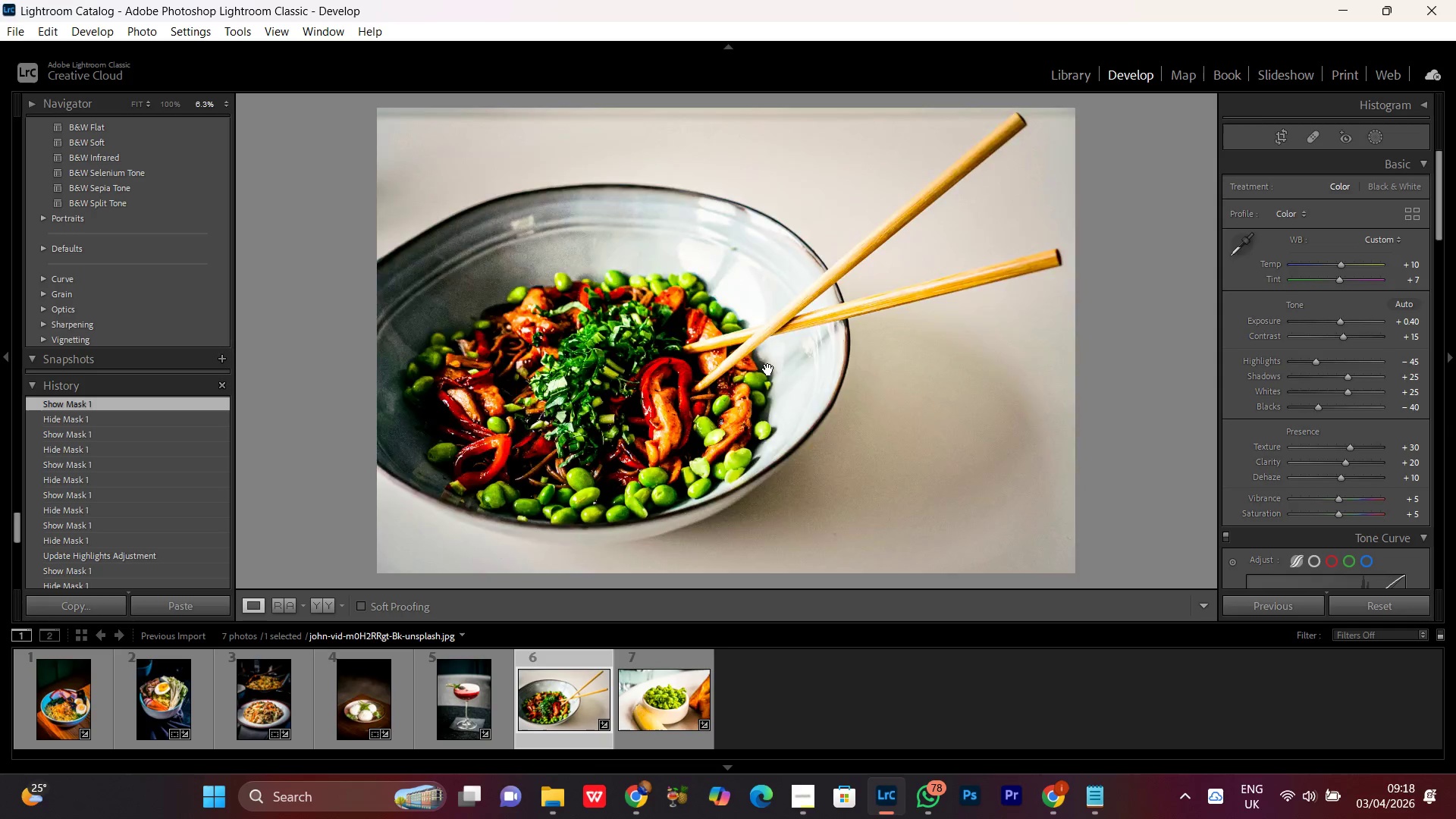 
double_click([768, 369])
 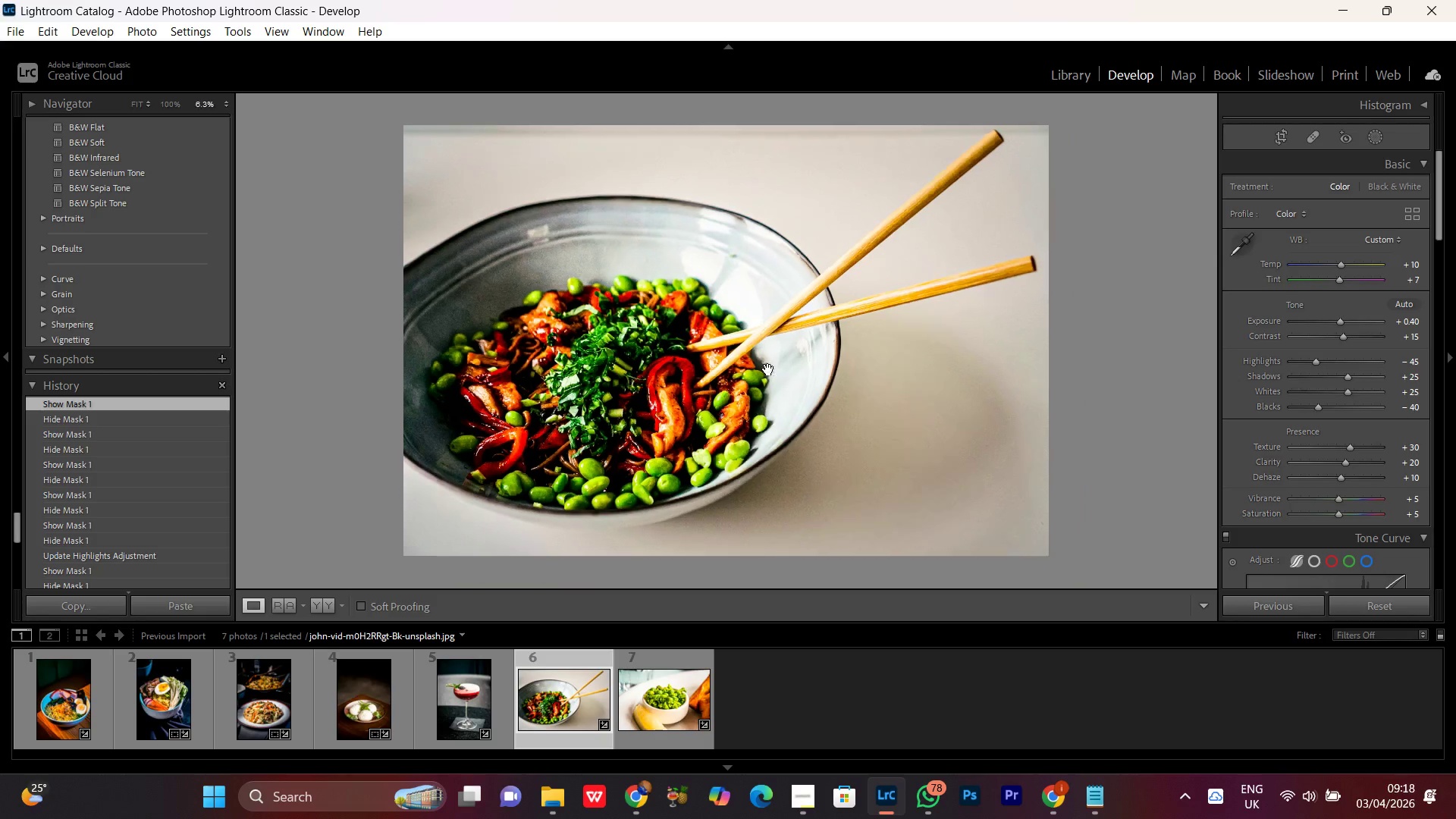 
double_click([768, 369])
 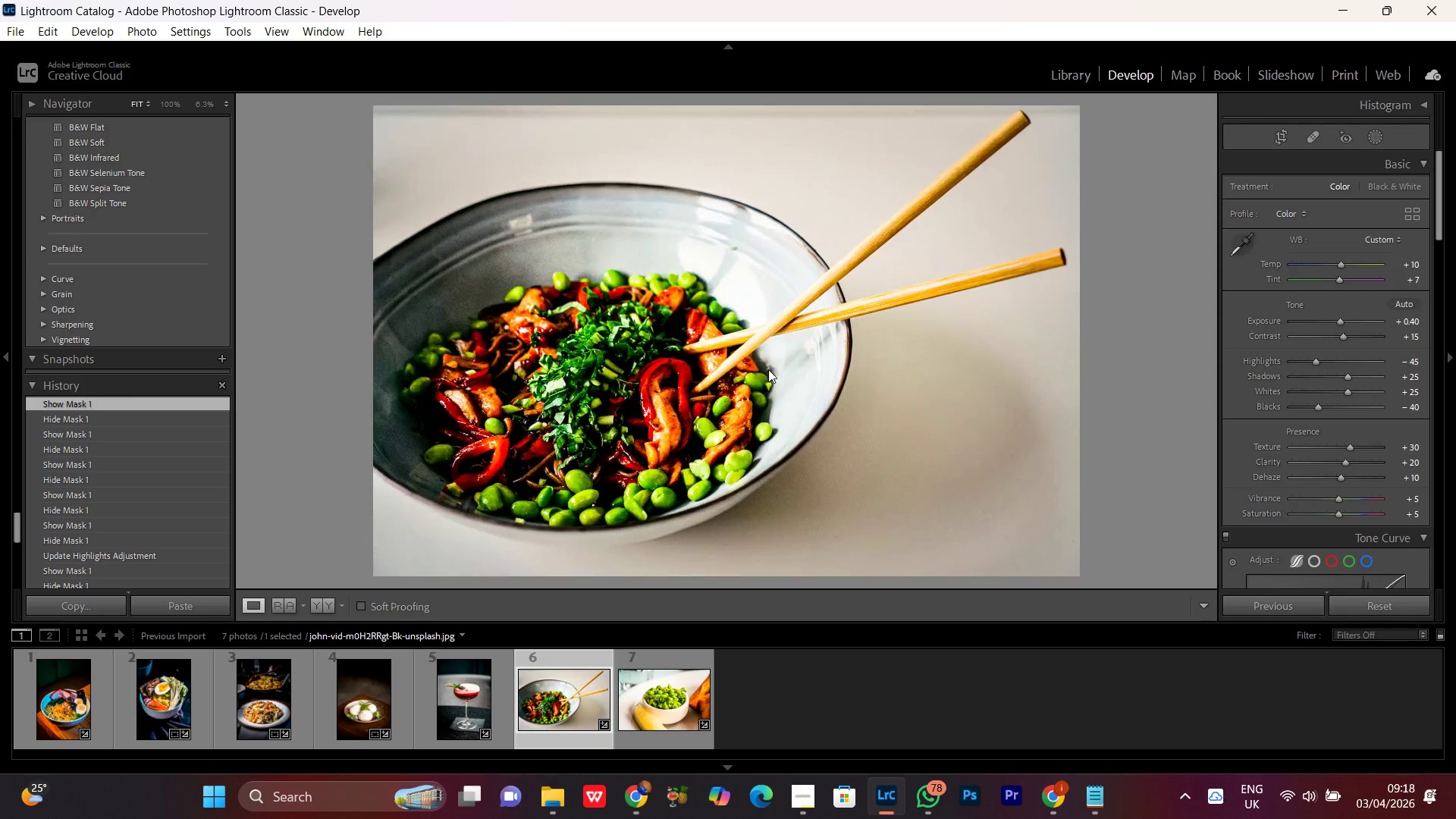 
triple_click([768, 369])
 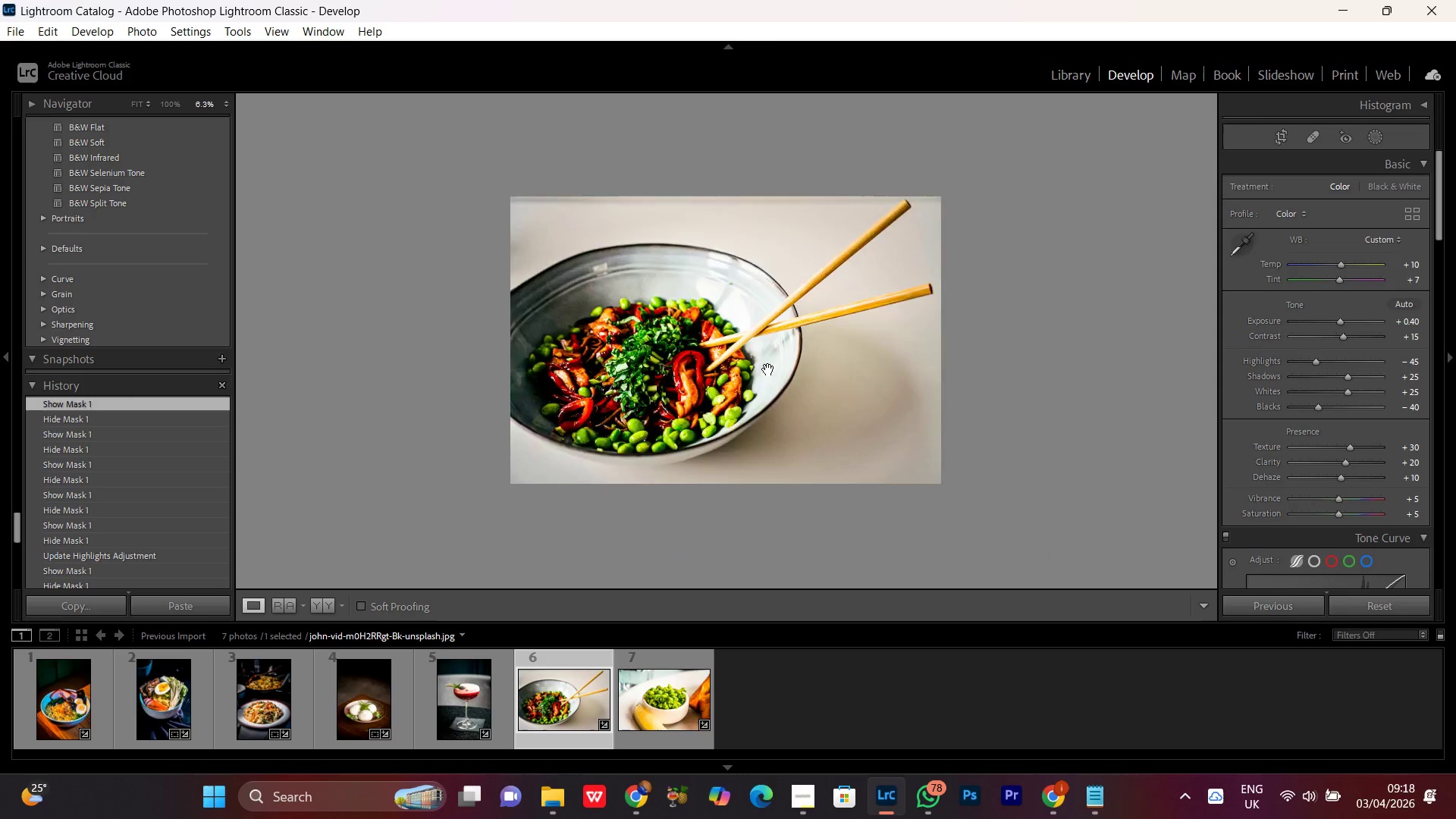 
triple_click([768, 369])
 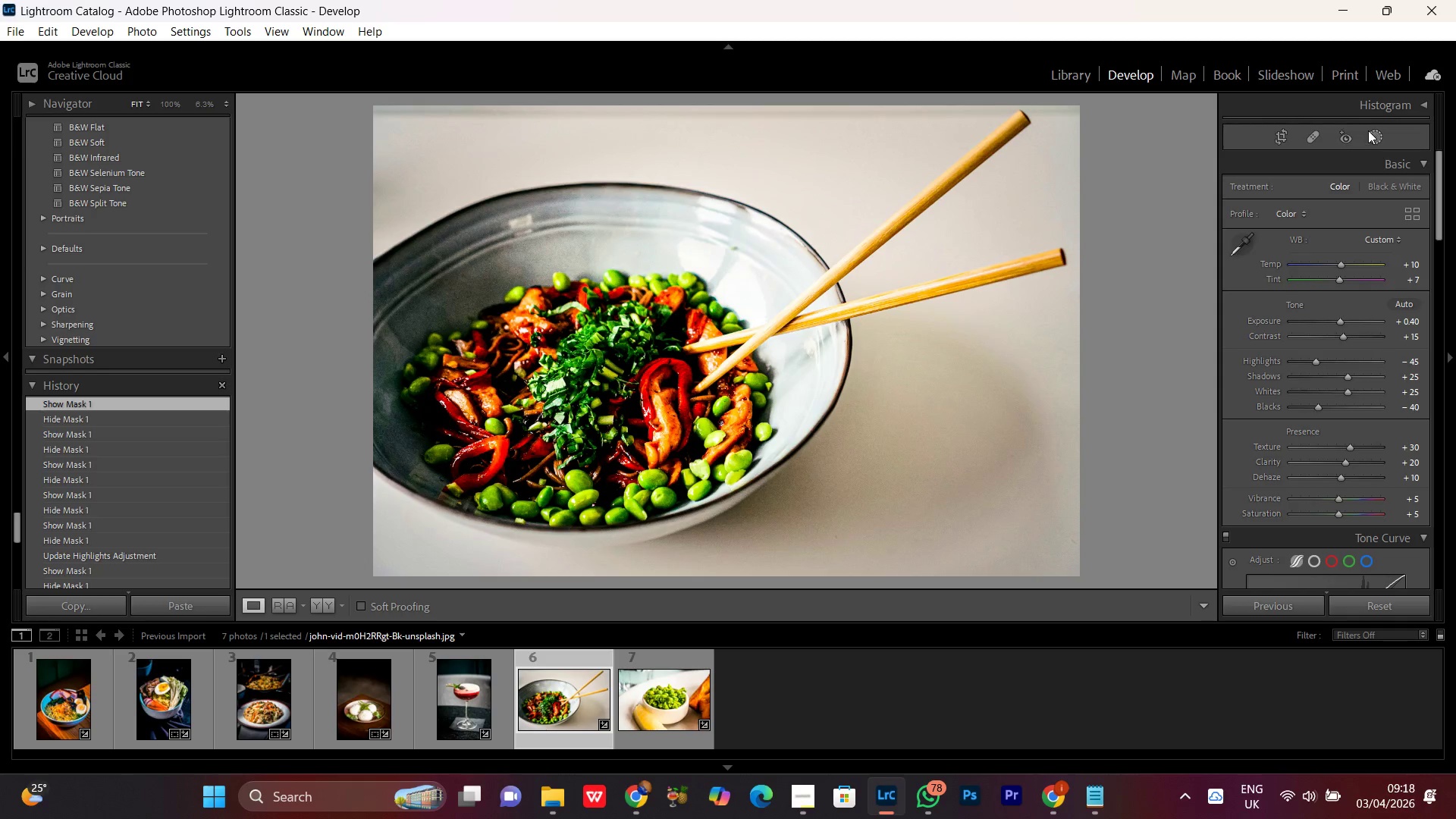 
left_click([1372, 133])
 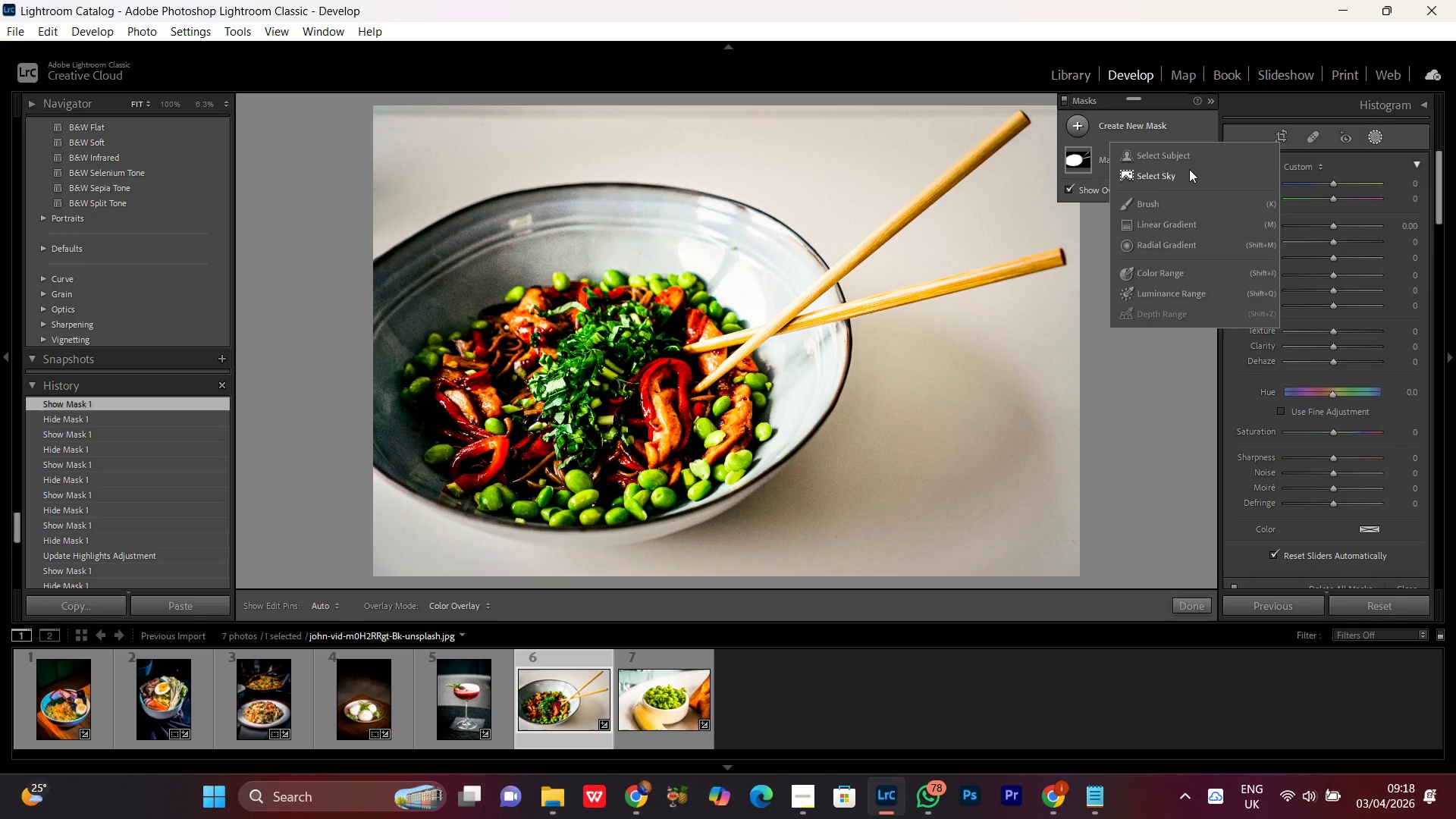 
left_click([1182, 155])
 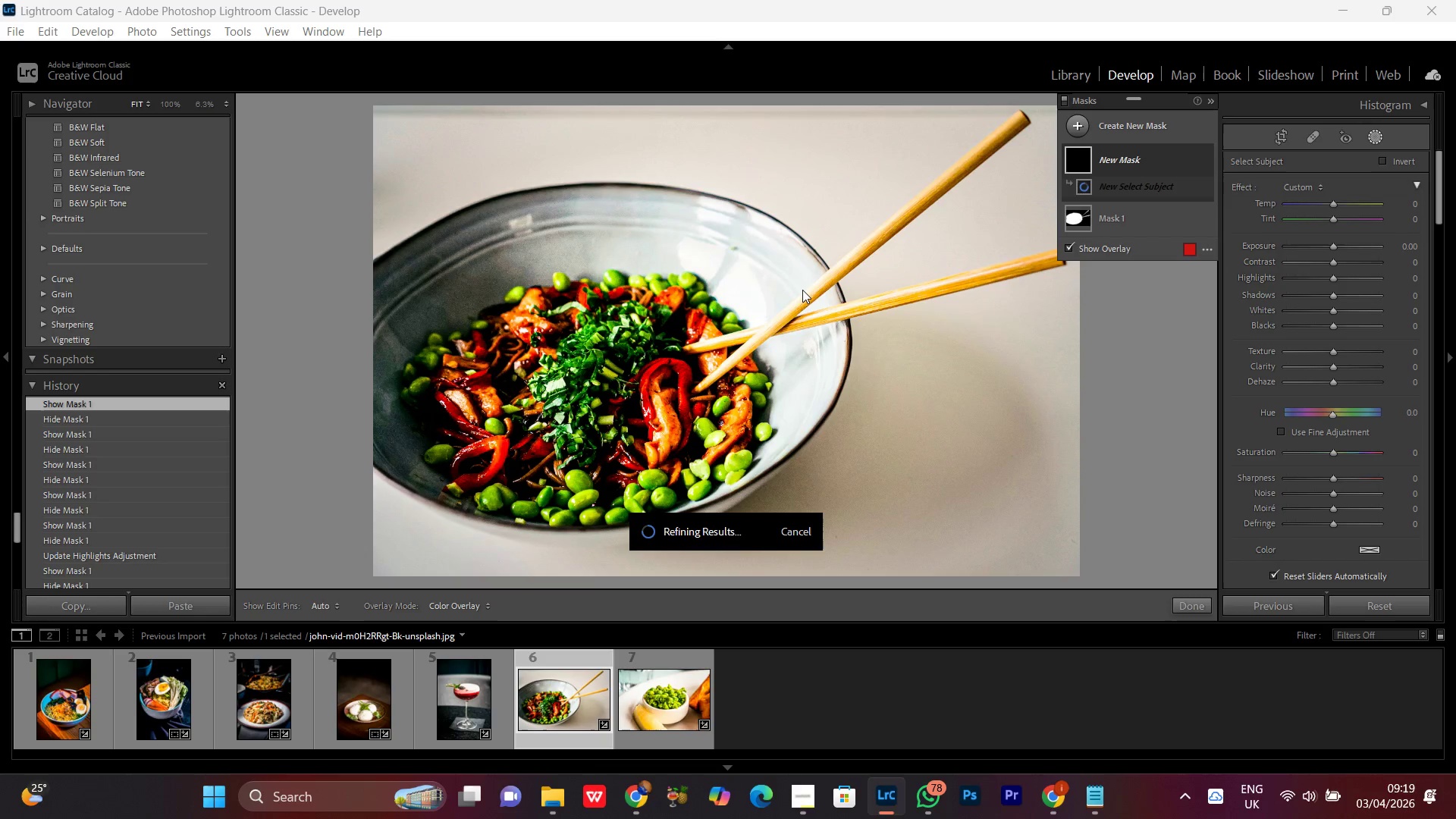 
wait(11.53)
 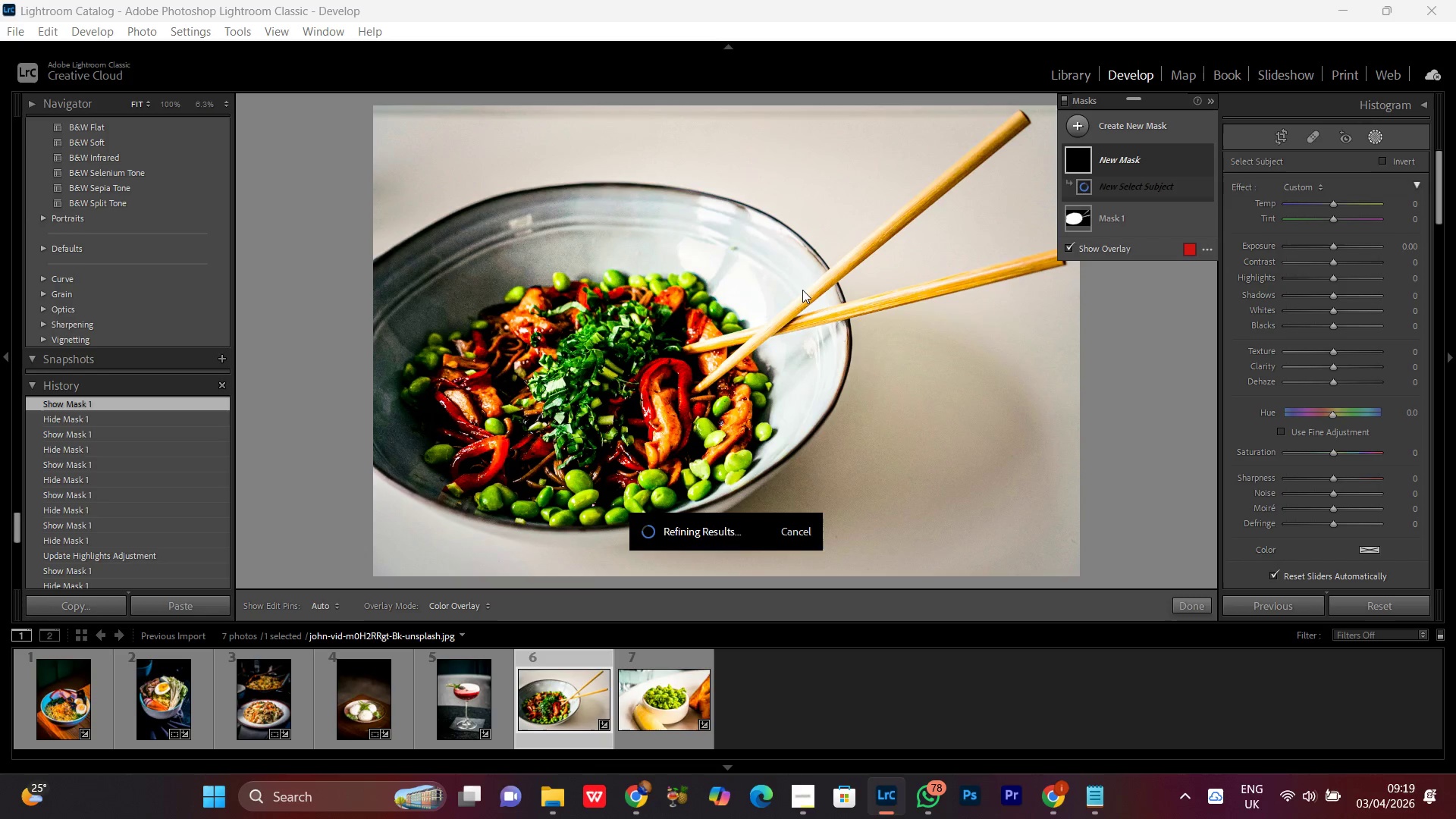 
left_click([1382, 161])
 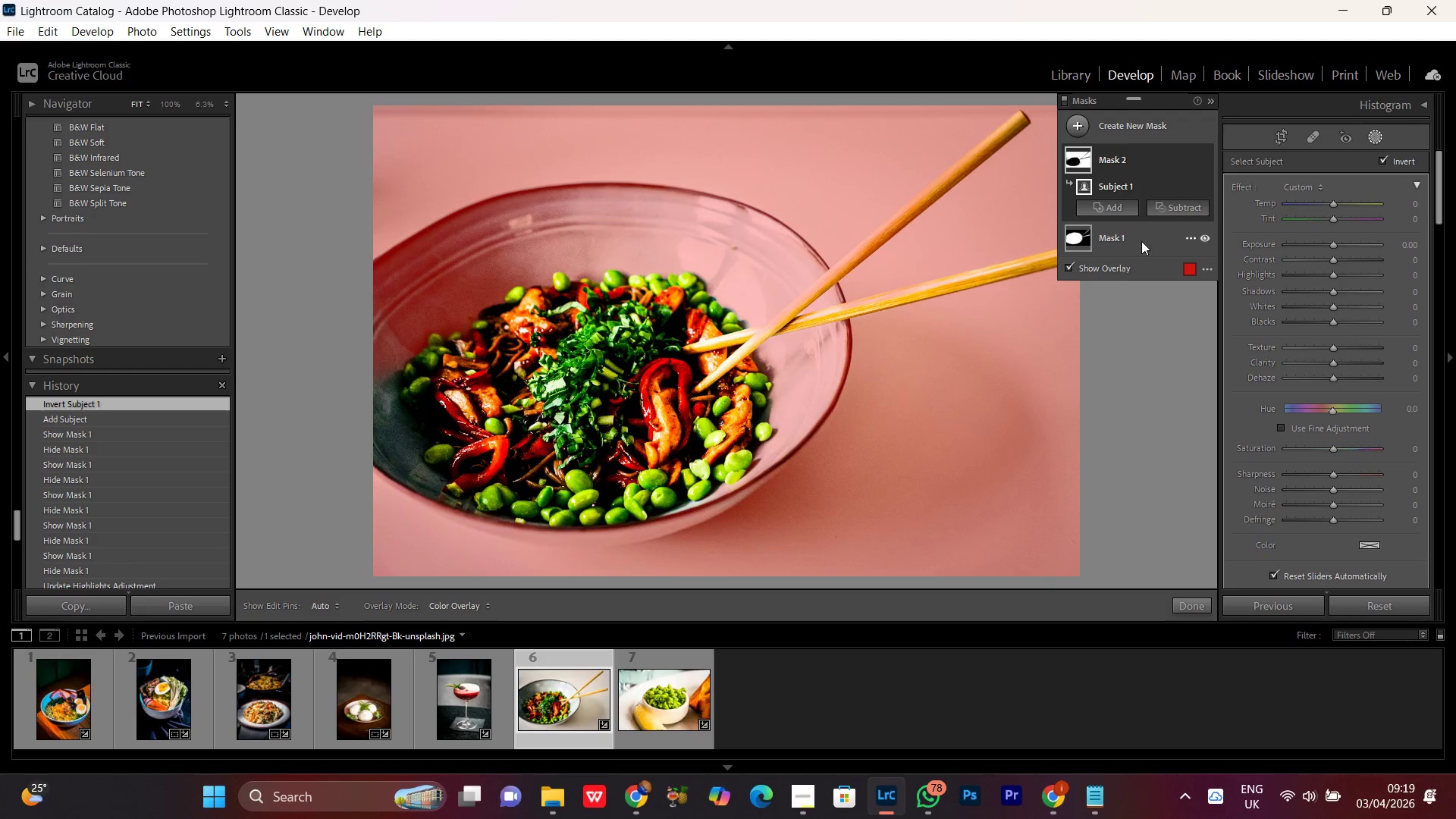 
left_click([1185, 202])
 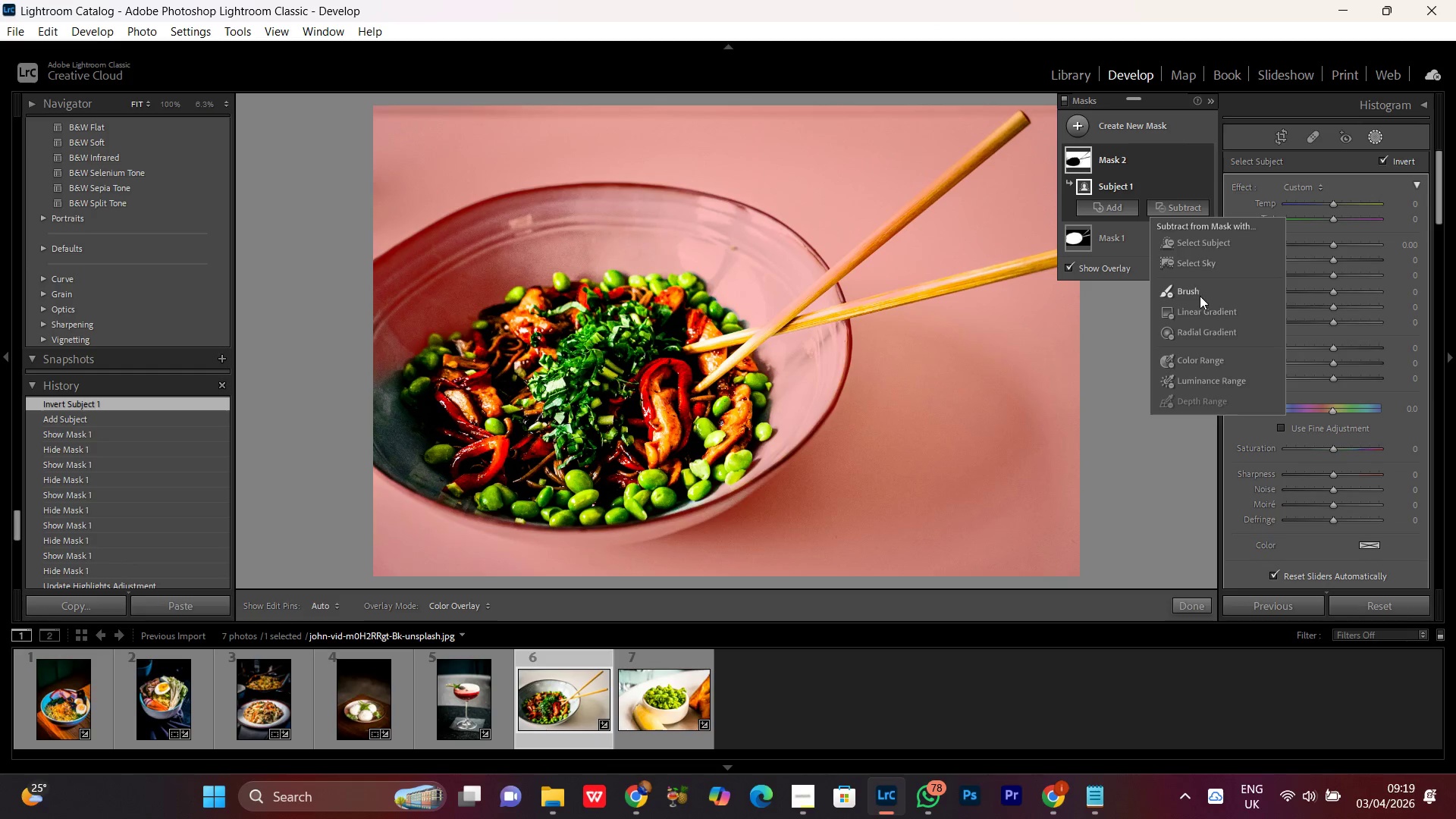 
left_click([1193, 293])
 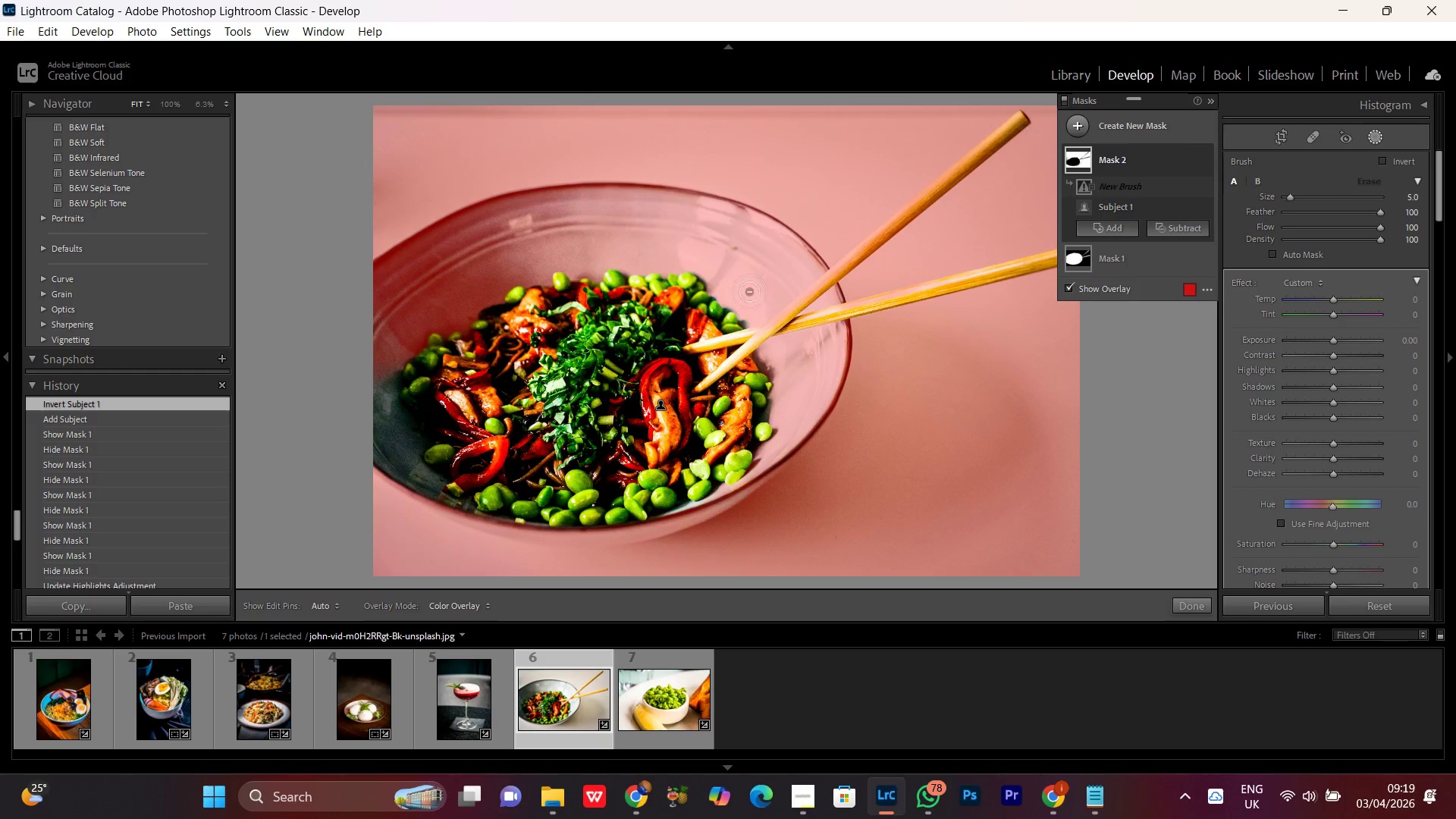 
scroll: coordinate [485, 400], scroll_direction: up, amount: 3.0
 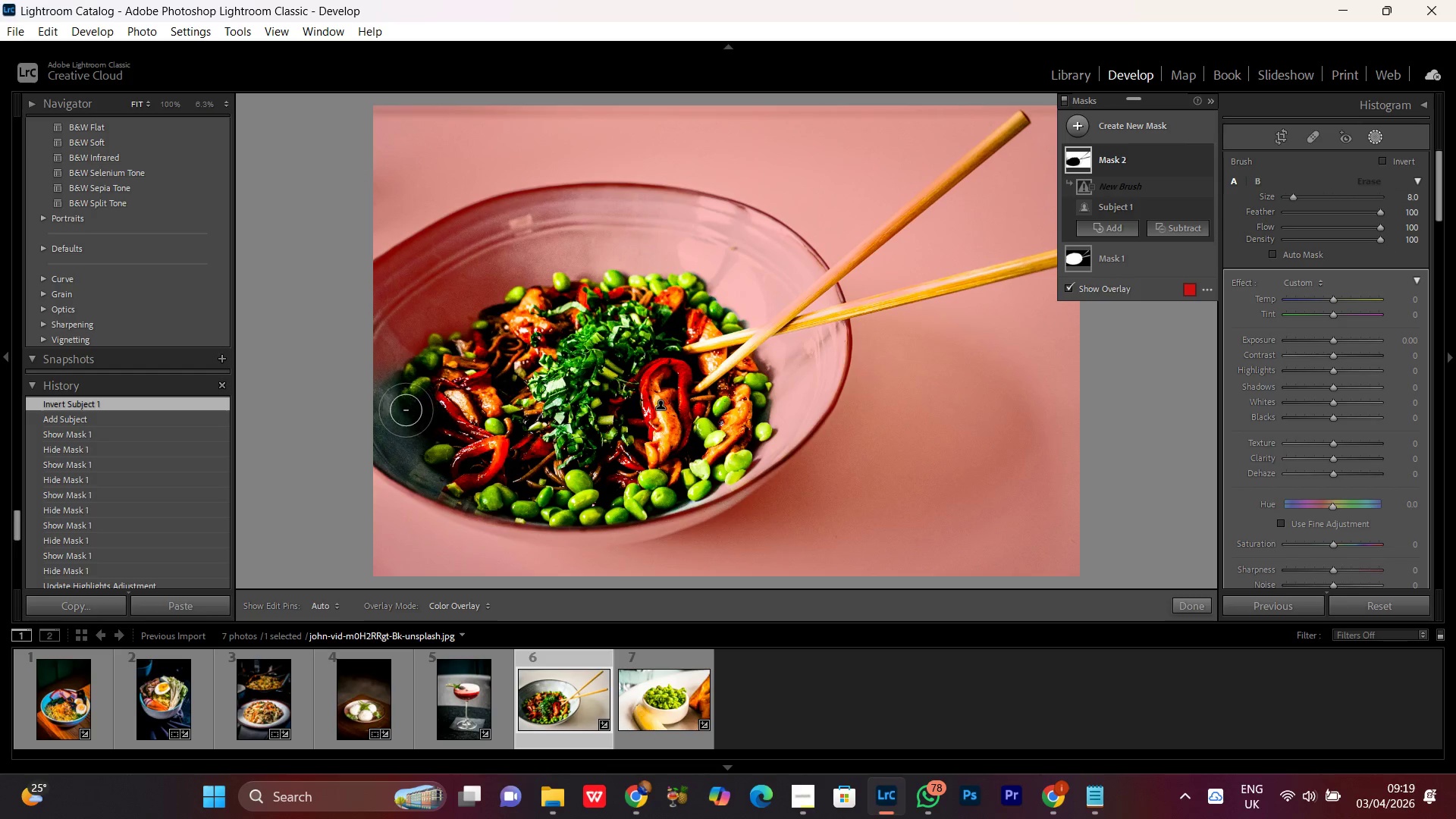 
left_click_drag(start_coordinate=[391, 416], to_coordinate=[576, 317])
 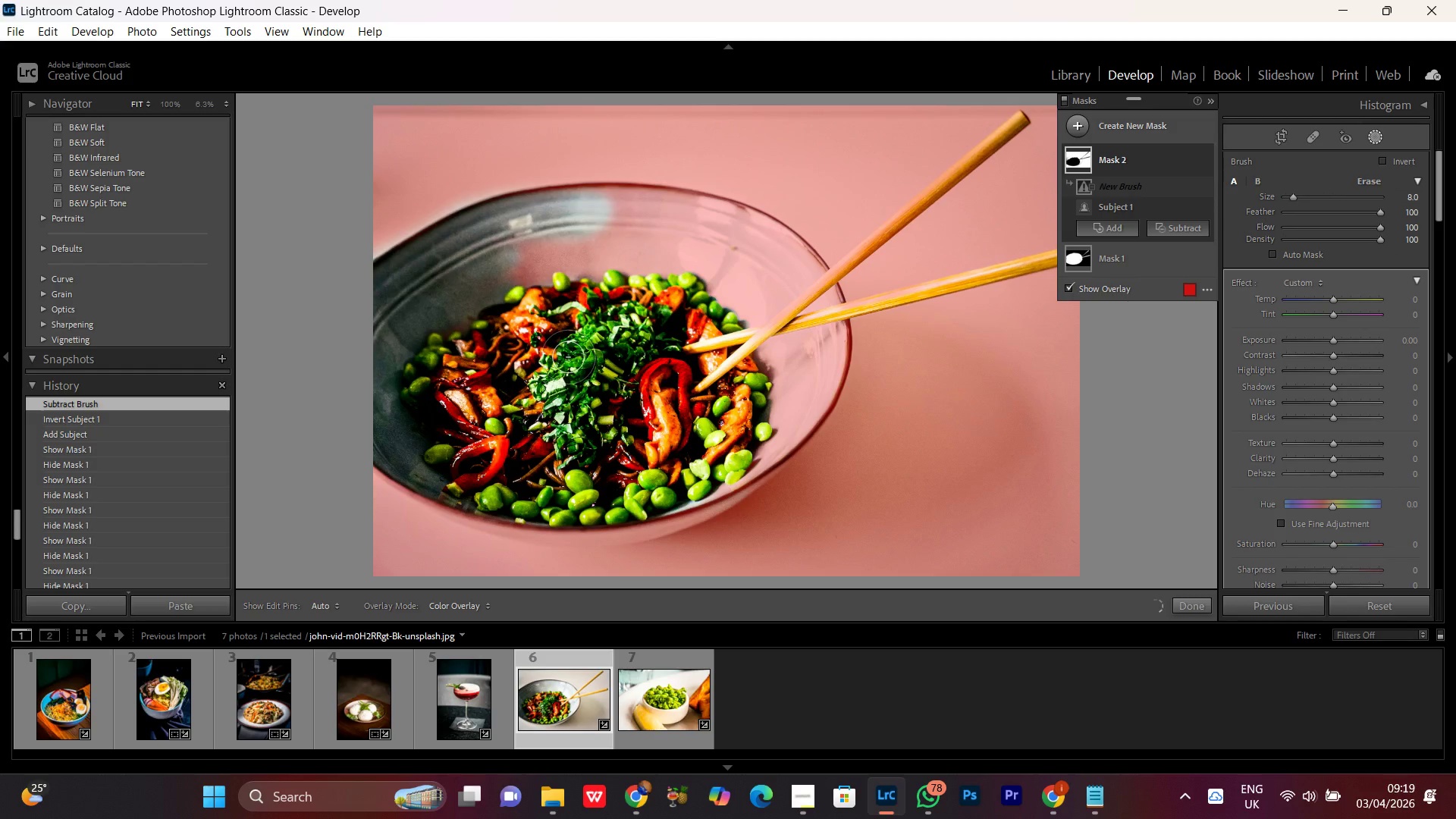 
left_click_drag(start_coordinate=[537, 391], to_coordinate=[601, 401])
 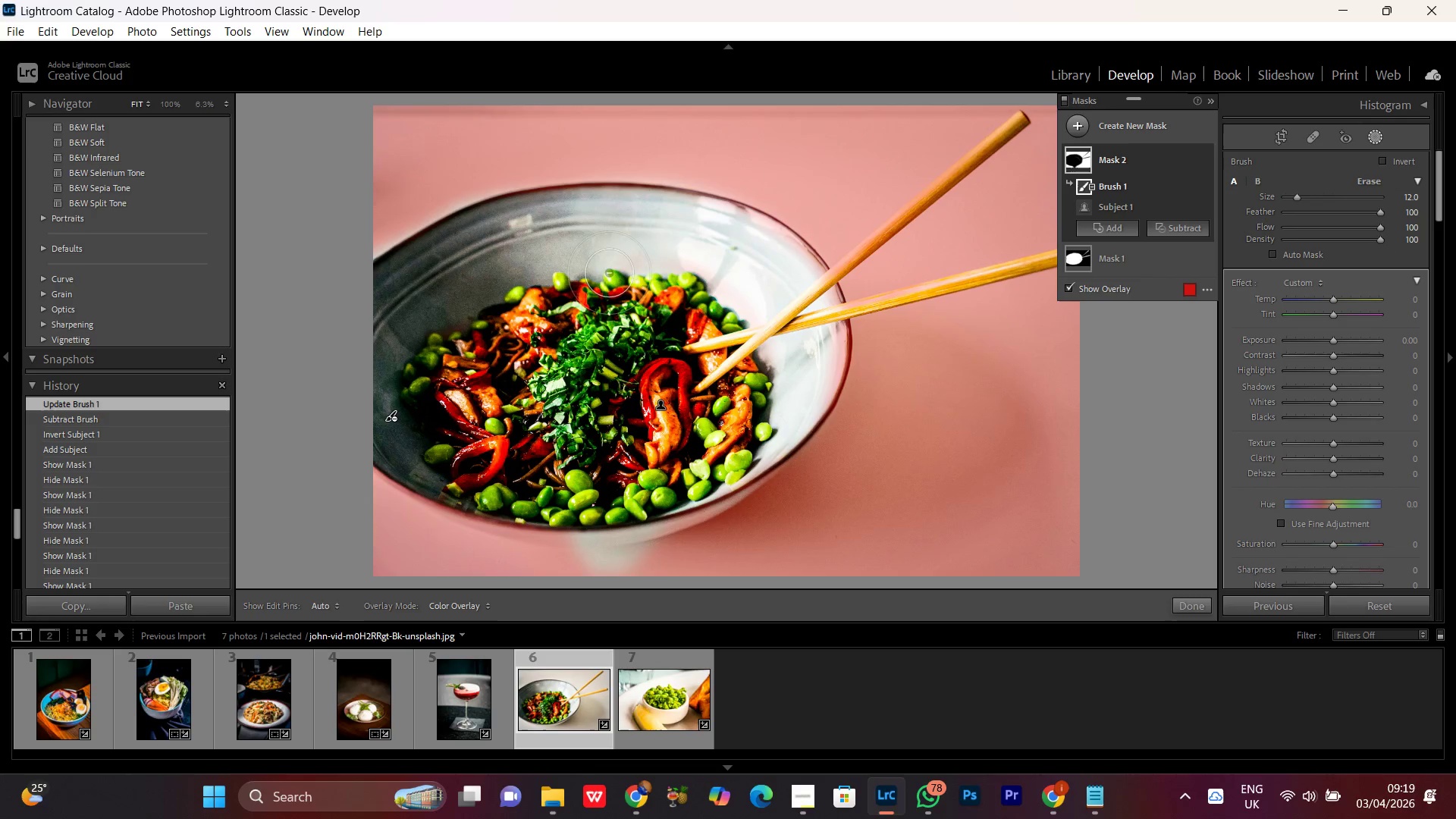 
scroll: coordinate [570, 381], scroll_direction: up, amount: 4.0
 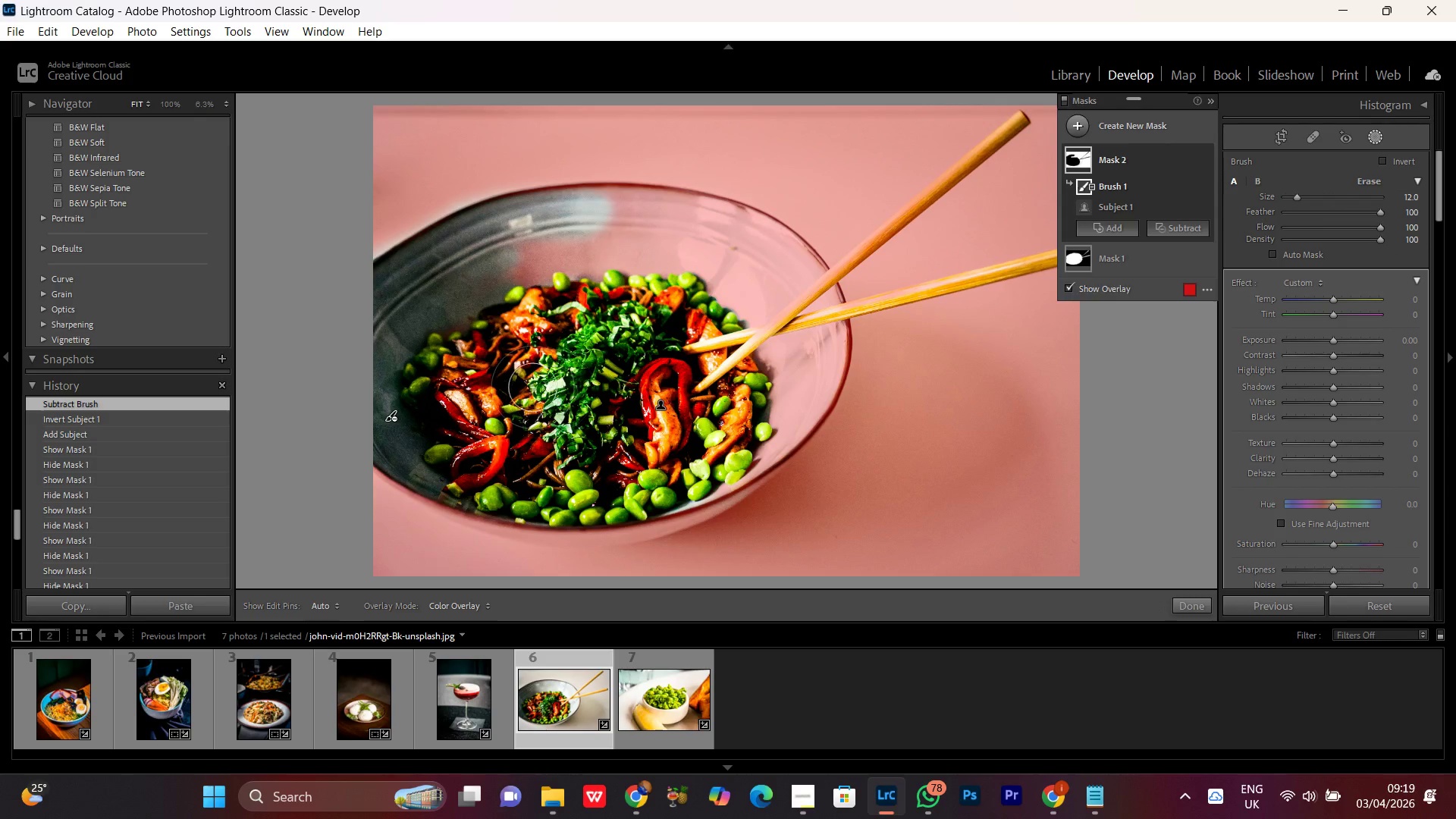 
left_click_drag(start_coordinate=[732, 325], to_coordinate=[676, 271])
 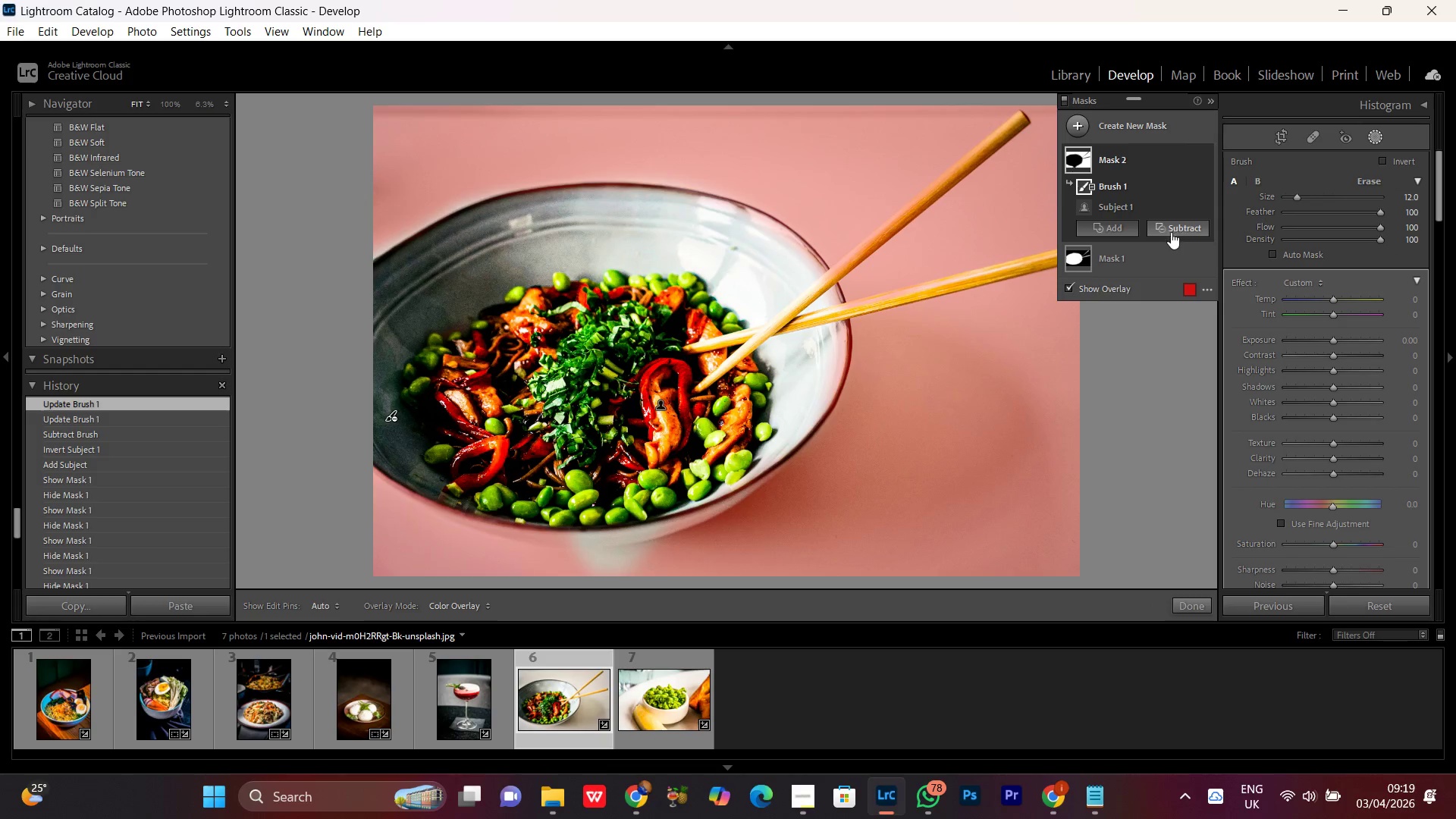 
left_click([1081, 231])
 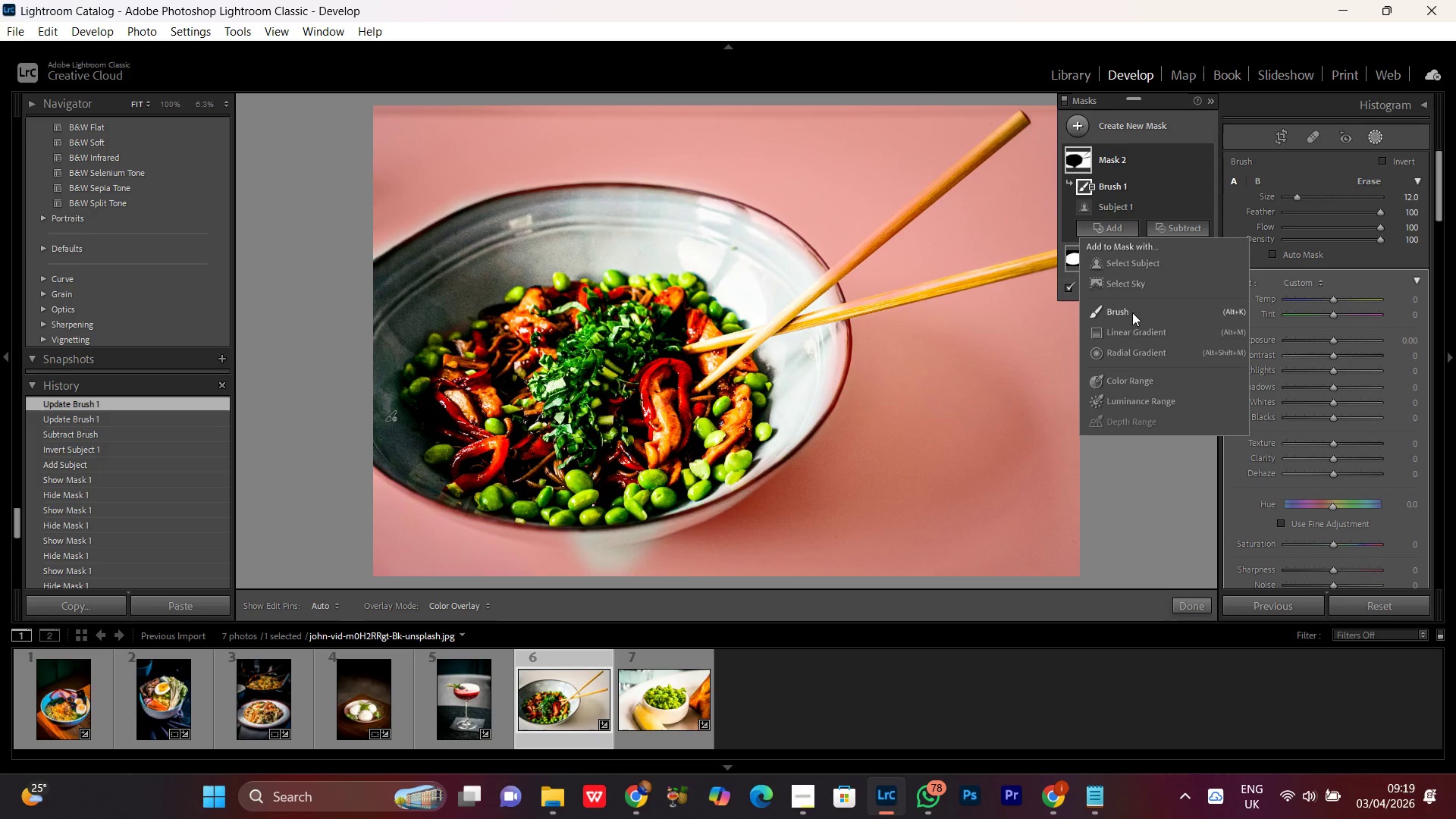 
left_click([1128, 311])
 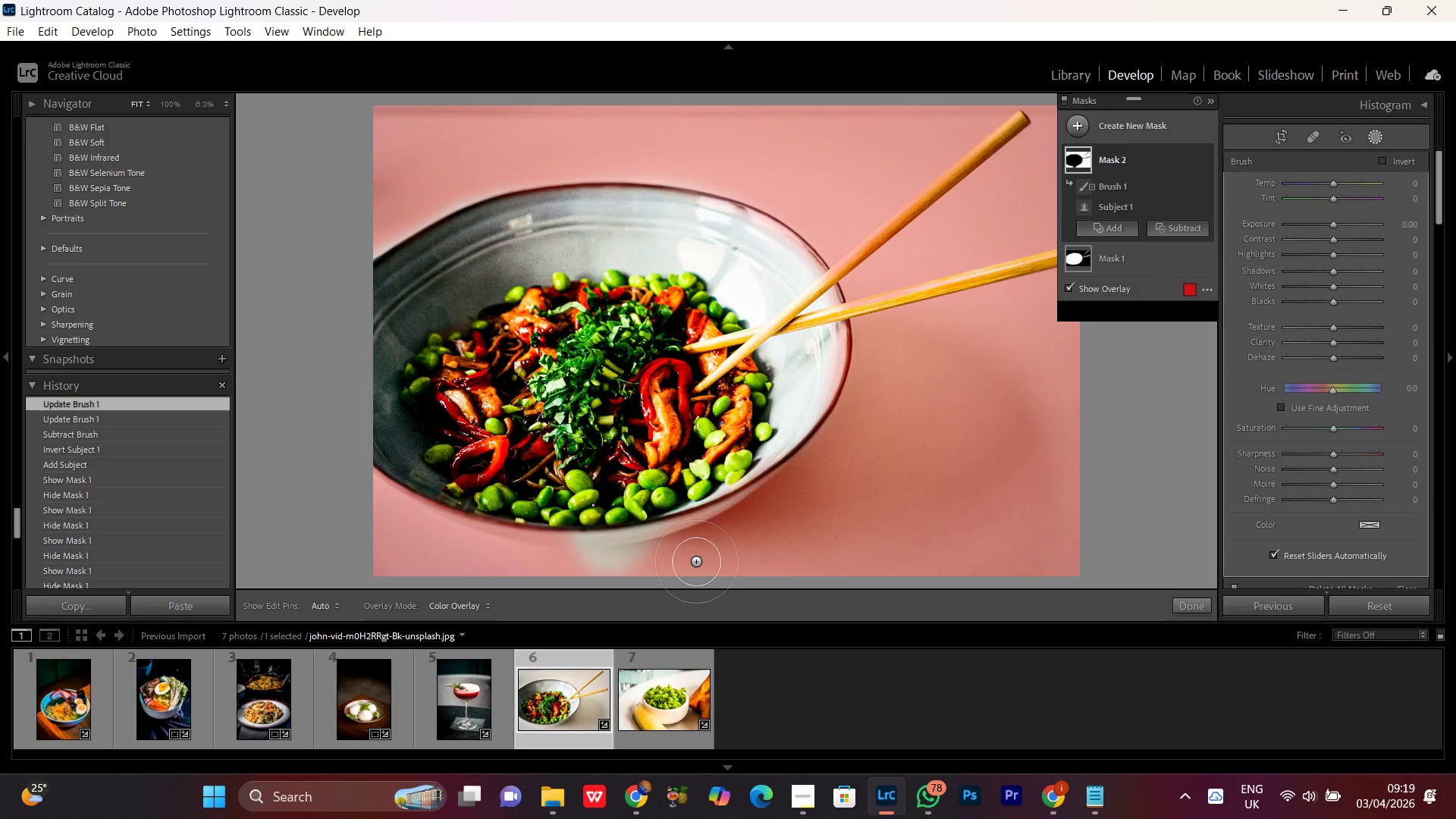 
left_click_drag(start_coordinate=[699, 551], to_coordinate=[813, 501])
 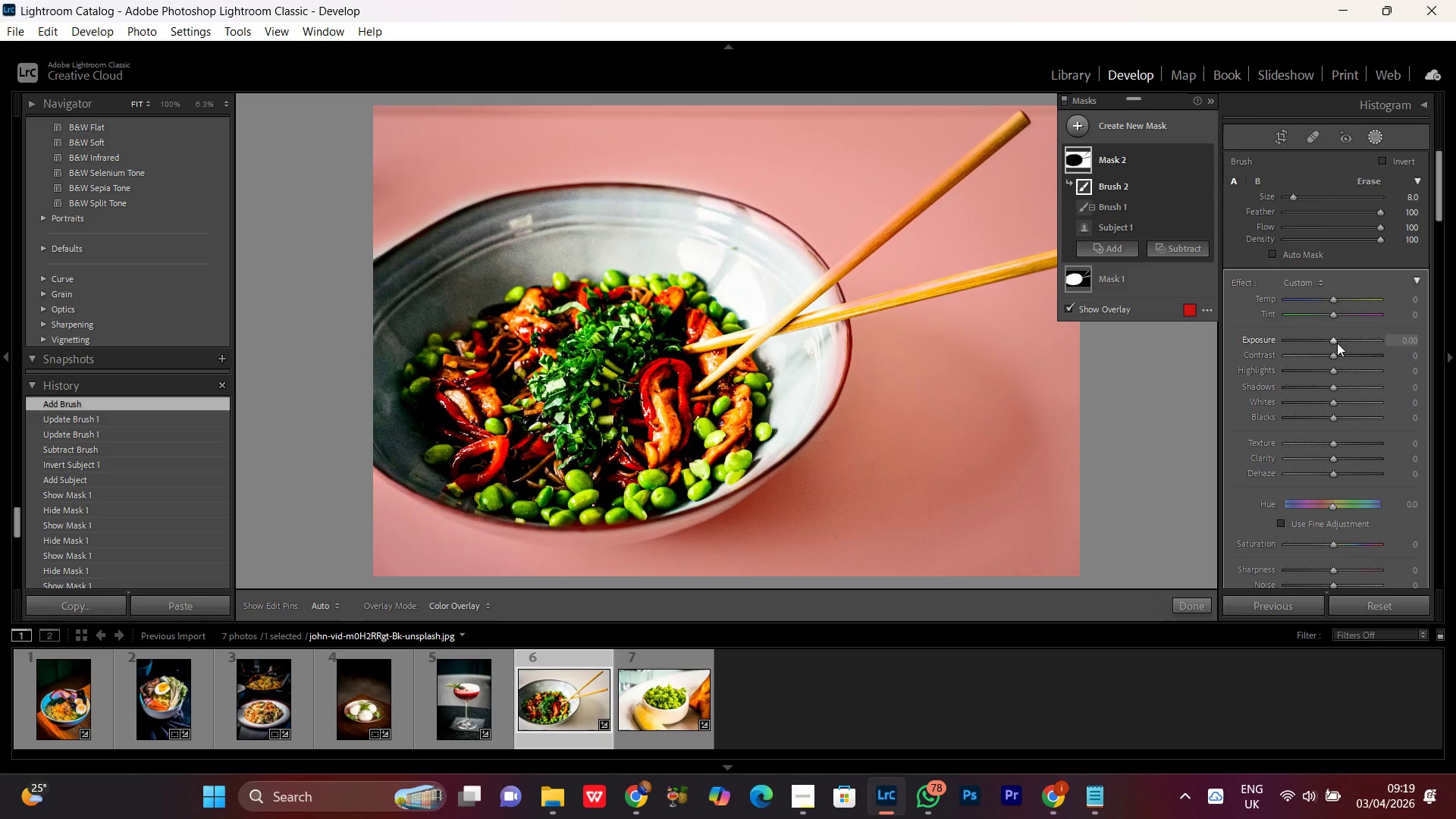 
scroll: coordinate [678, 564], scroll_direction: down, amount: 4.0
 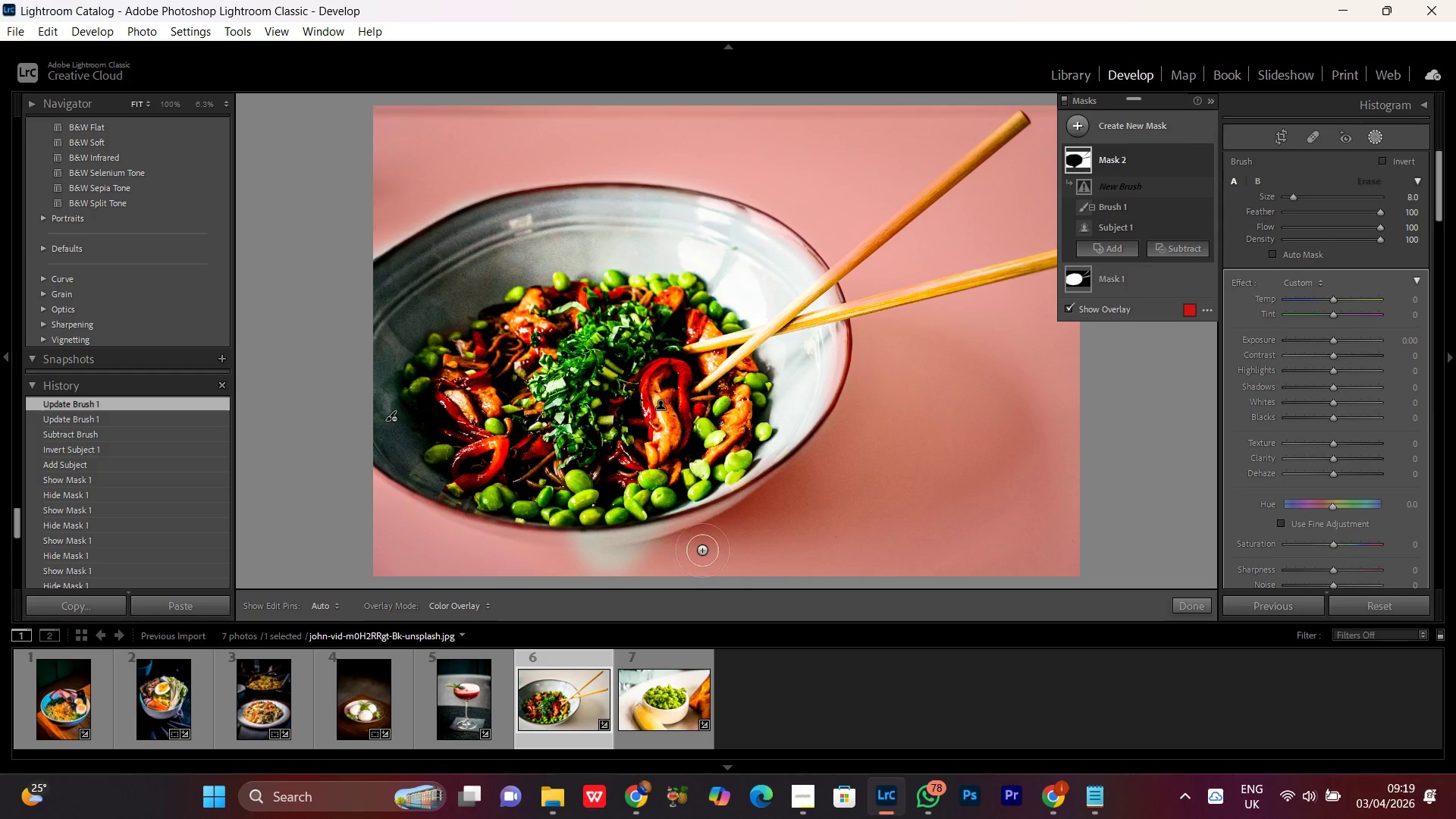 
left_click([1329, 343])
 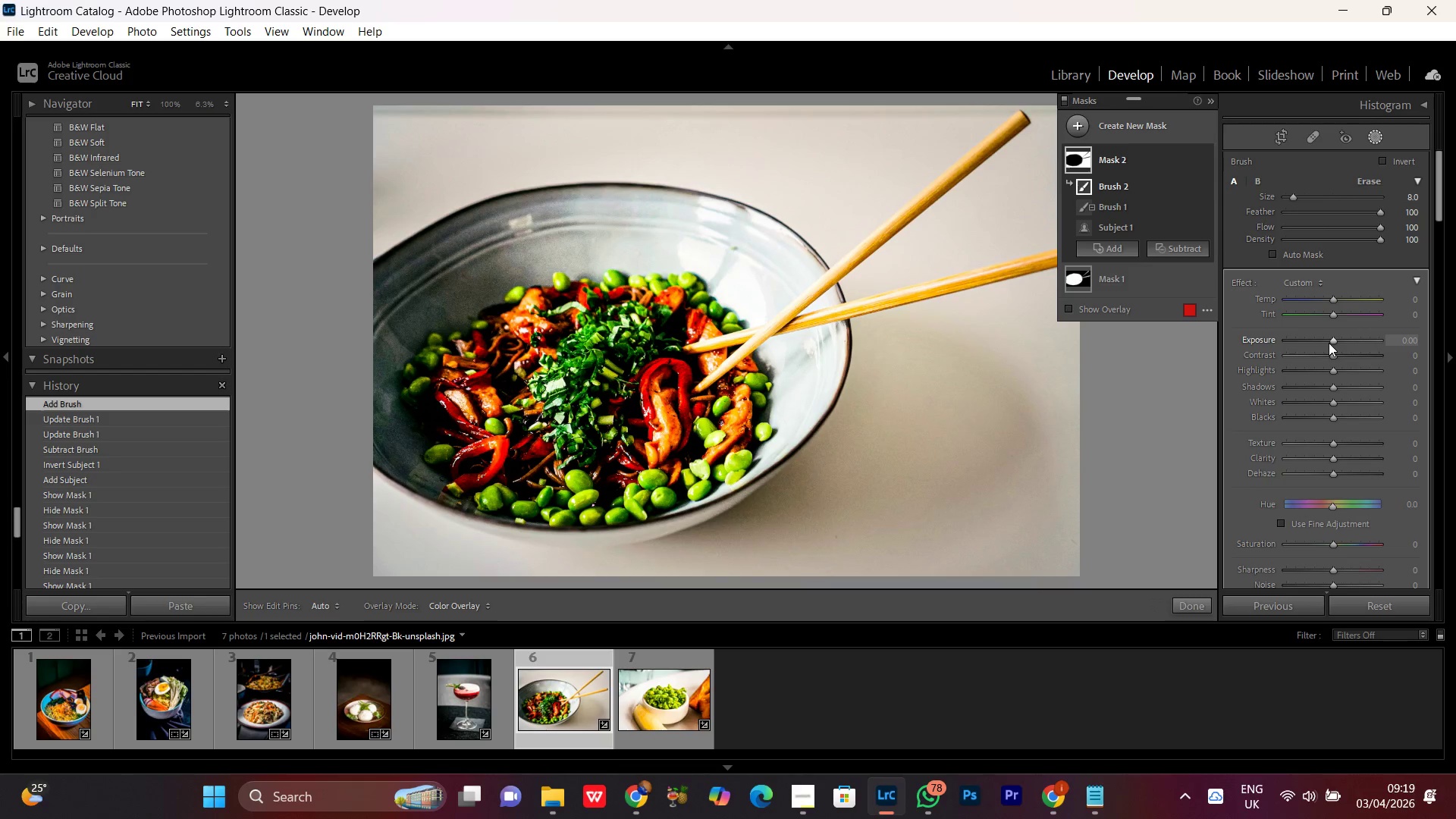 
scroll: coordinate [1329, 343], scroll_direction: down, amount: 2.0
 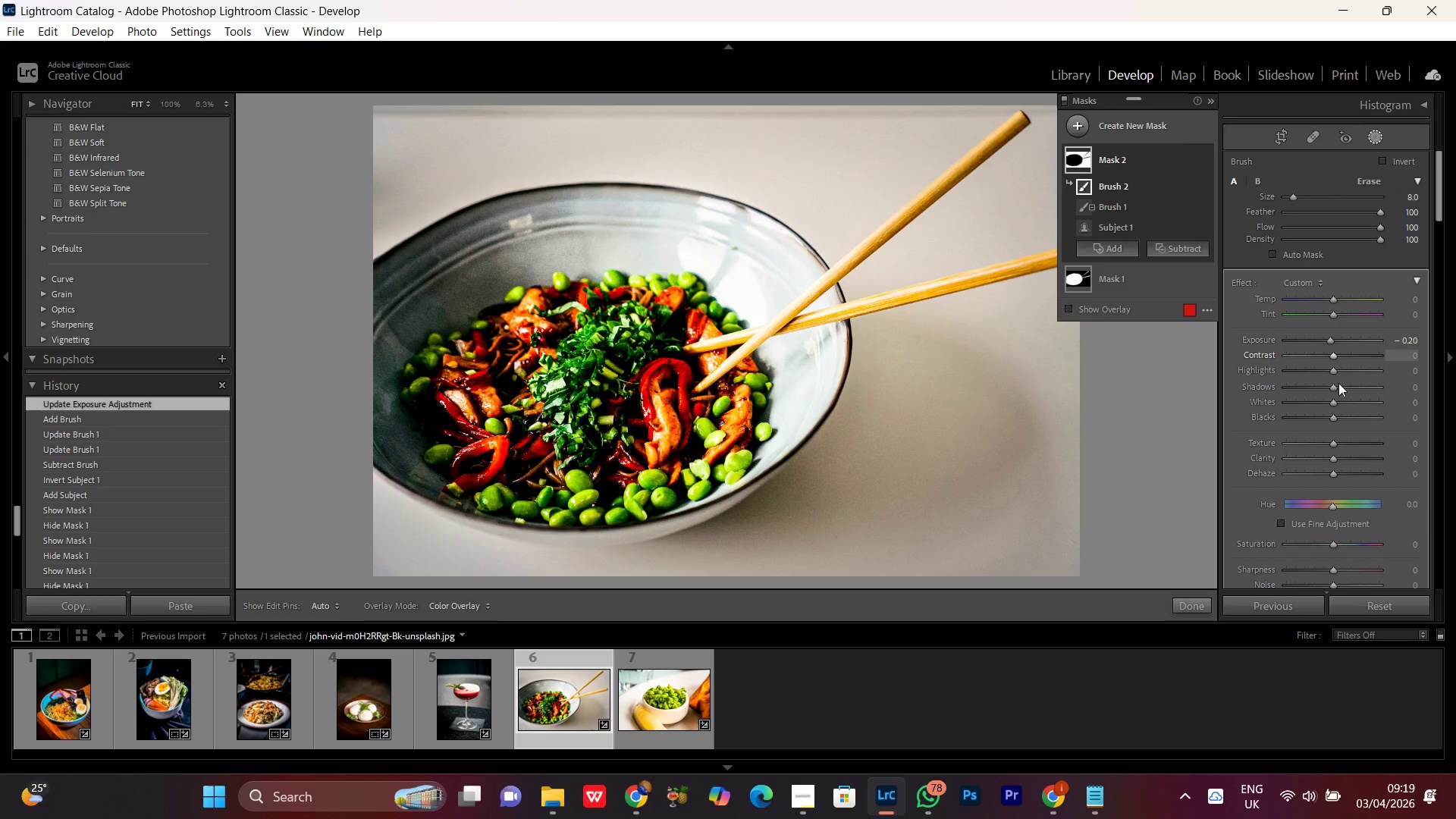 
left_click([1330, 416])
 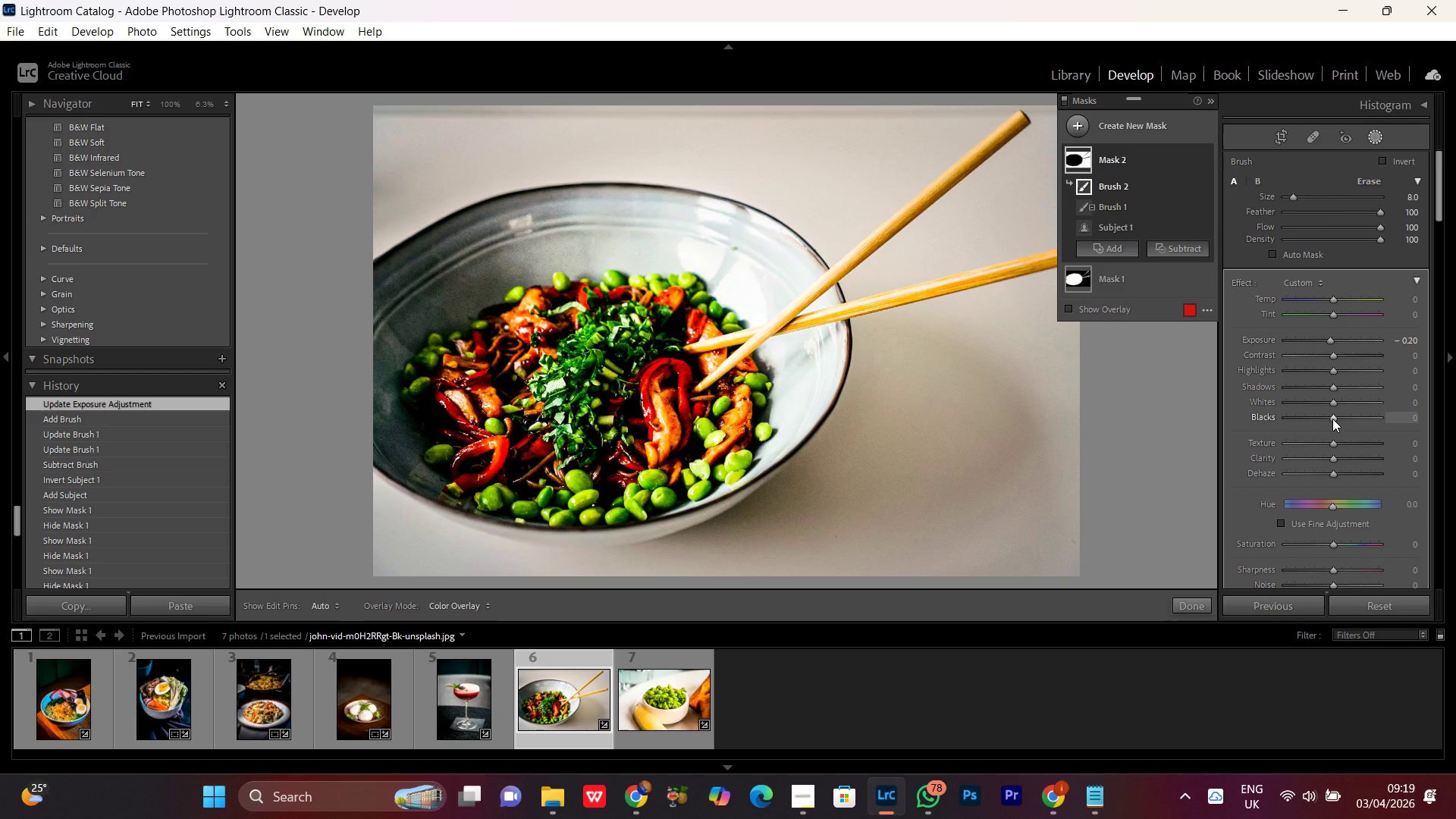 
scroll: coordinate [1330, 416], scroll_direction: down, amount: 16.0
 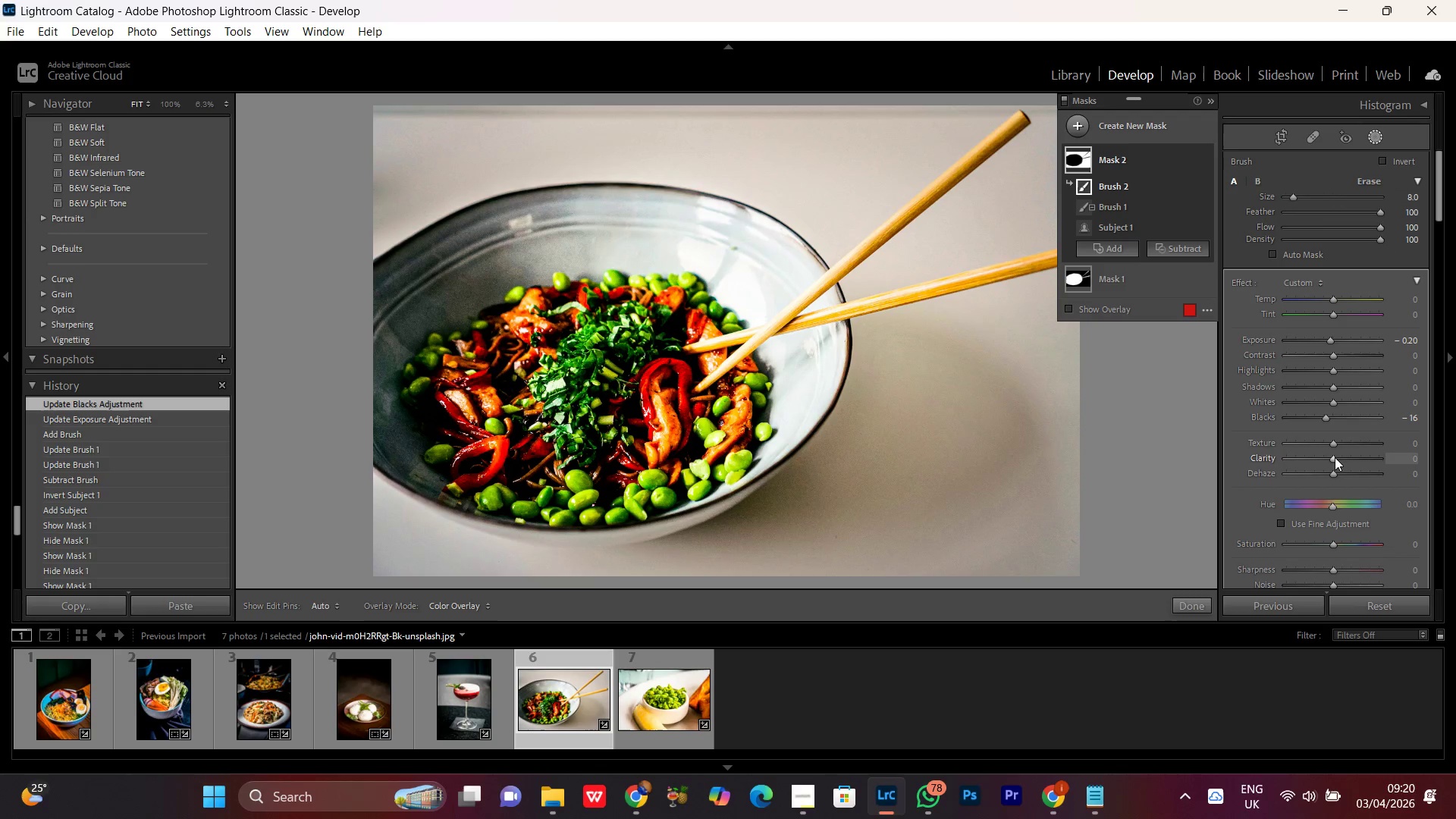 
left_click([1335, 460])
 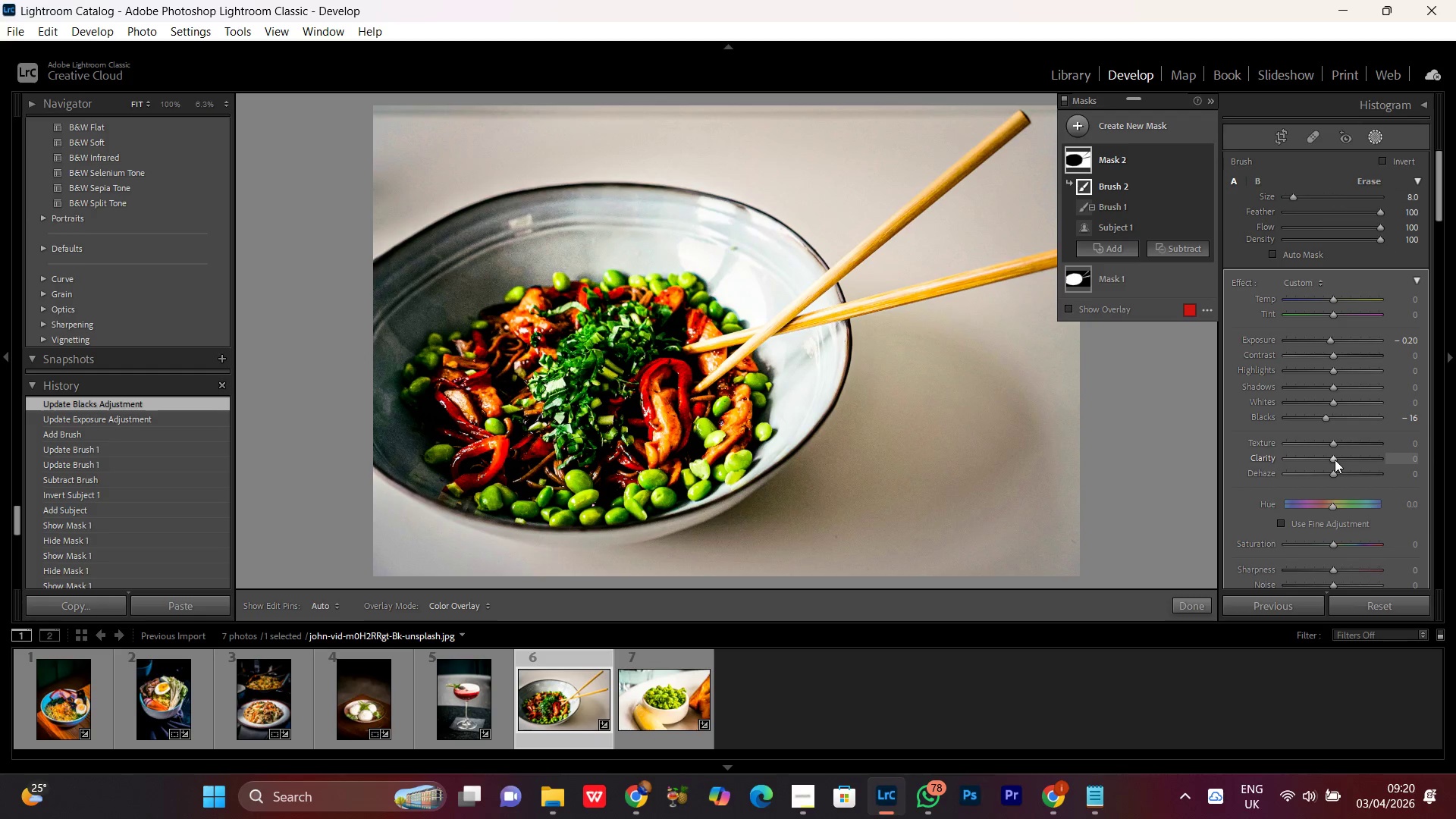 
scroll: coordinate [1332, 459], scroll_direction: down, amount: 12.0
 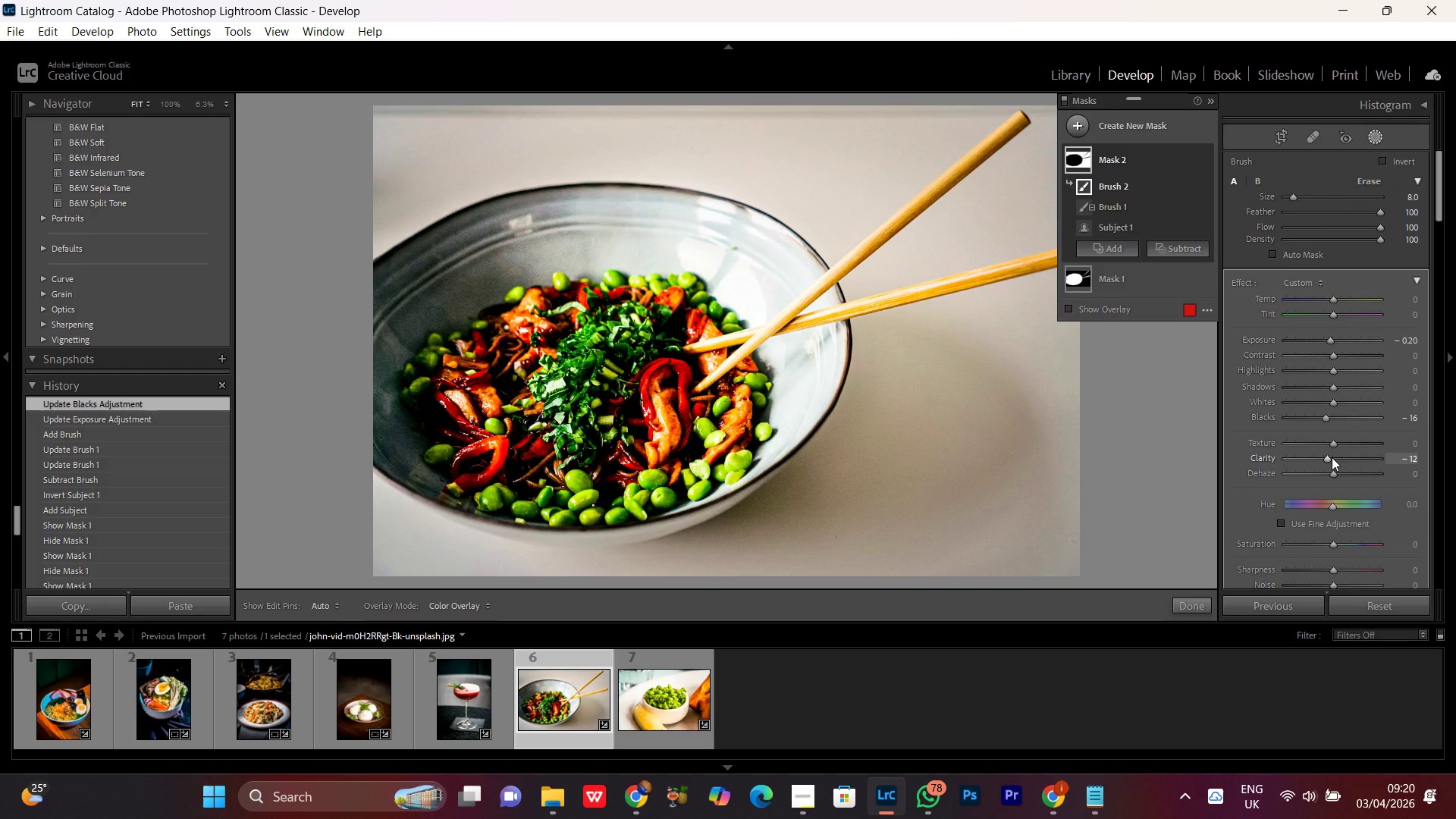 
scroll: coordinate [1332, 457], scroll_direction: up, amount: 1.0
 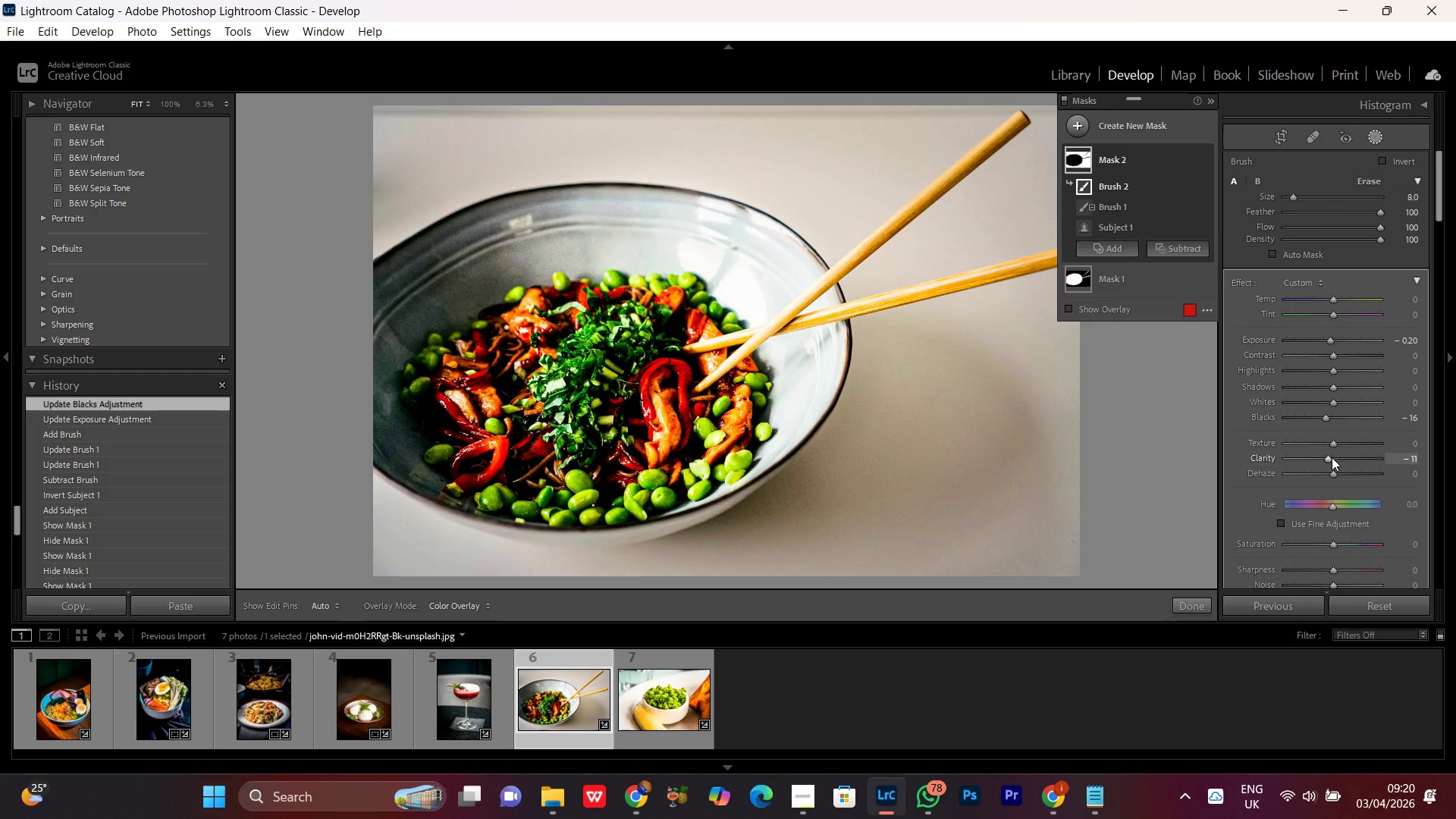 
scroll: coordinate [1332, 457], scroll_direction: down, amount: 1.0
 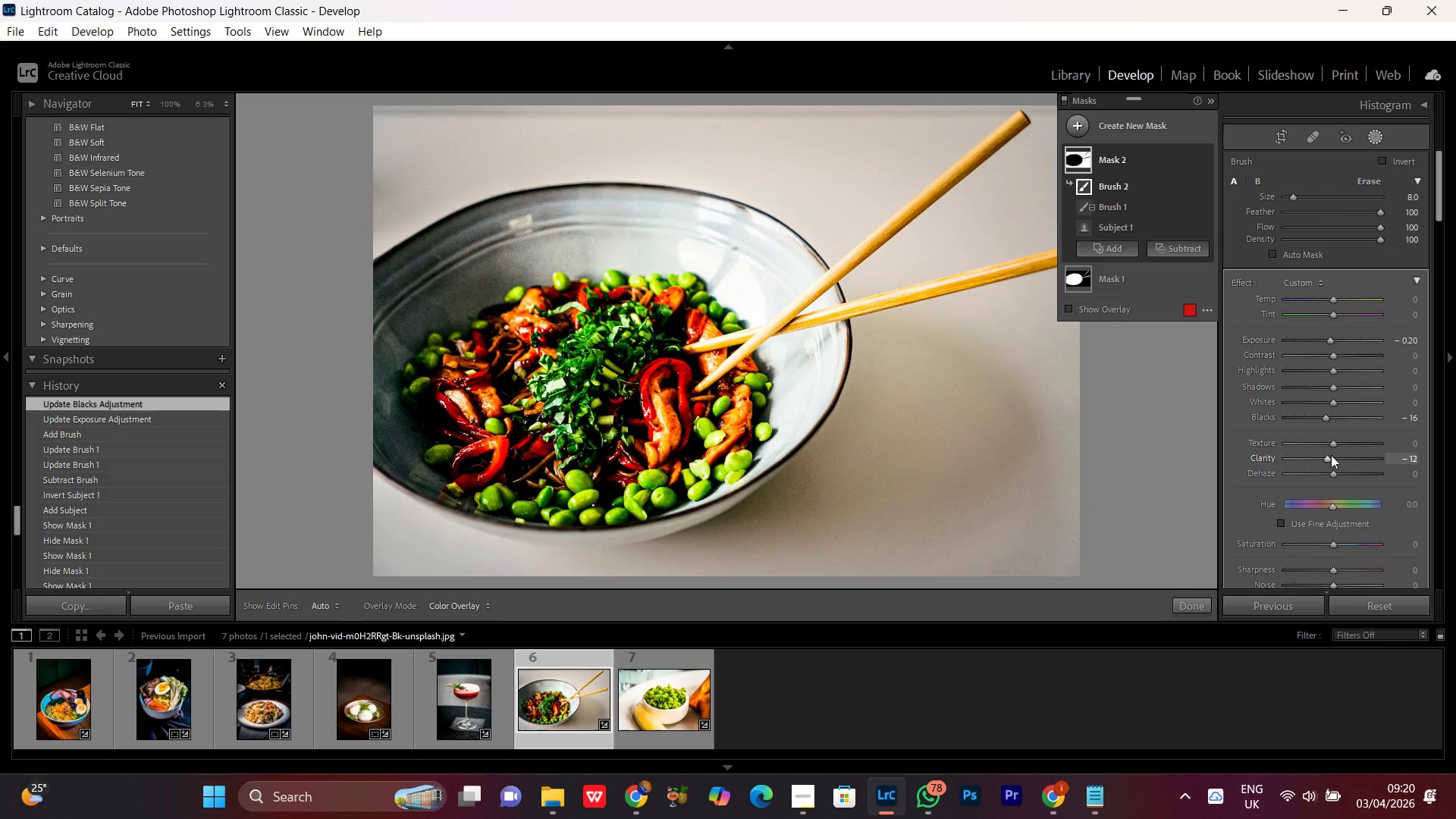 
scroll: coordinate [1331, 455], scroll_direction: up, amount: 3.0
 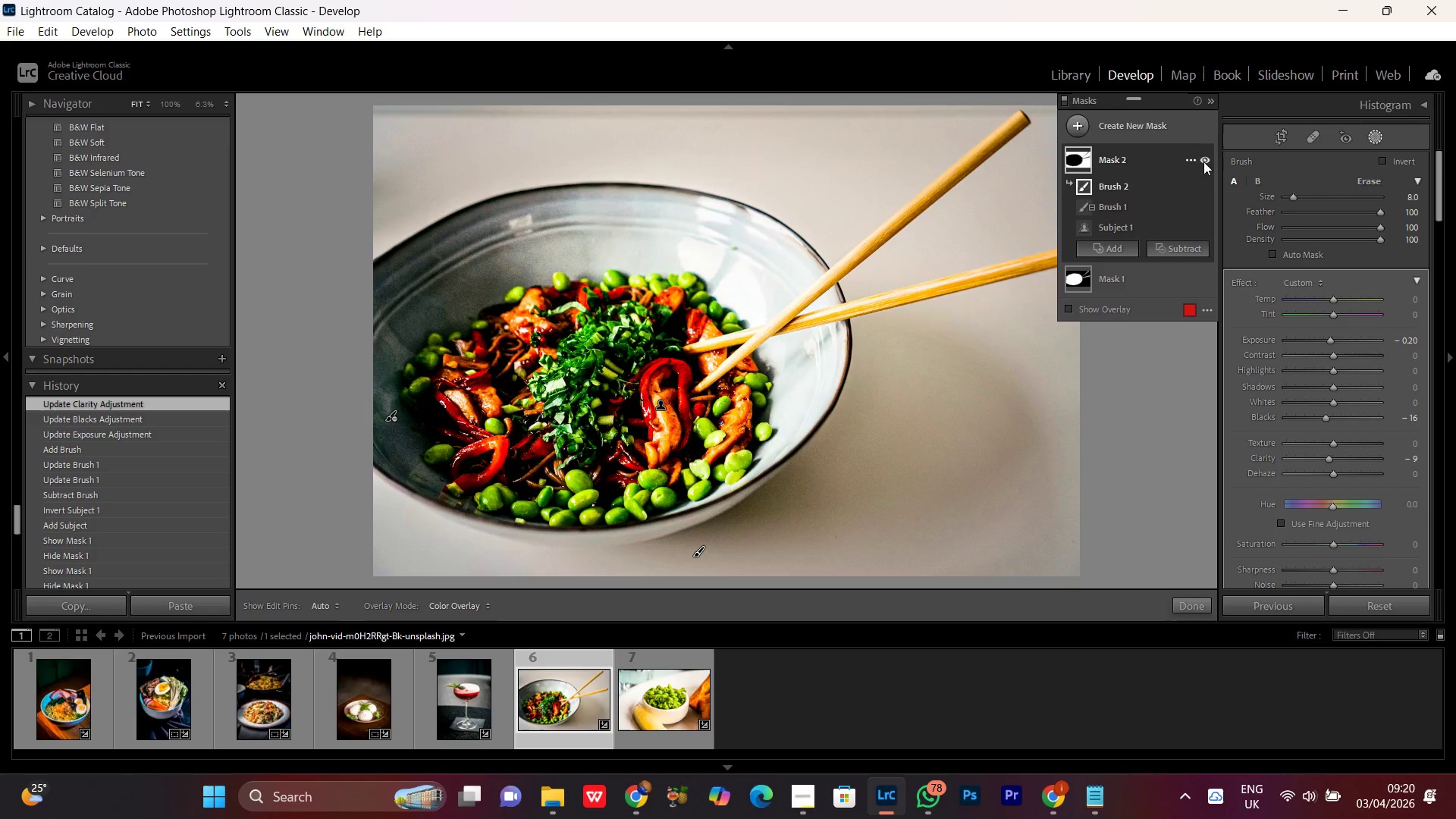 
double_click([1203, 160])
 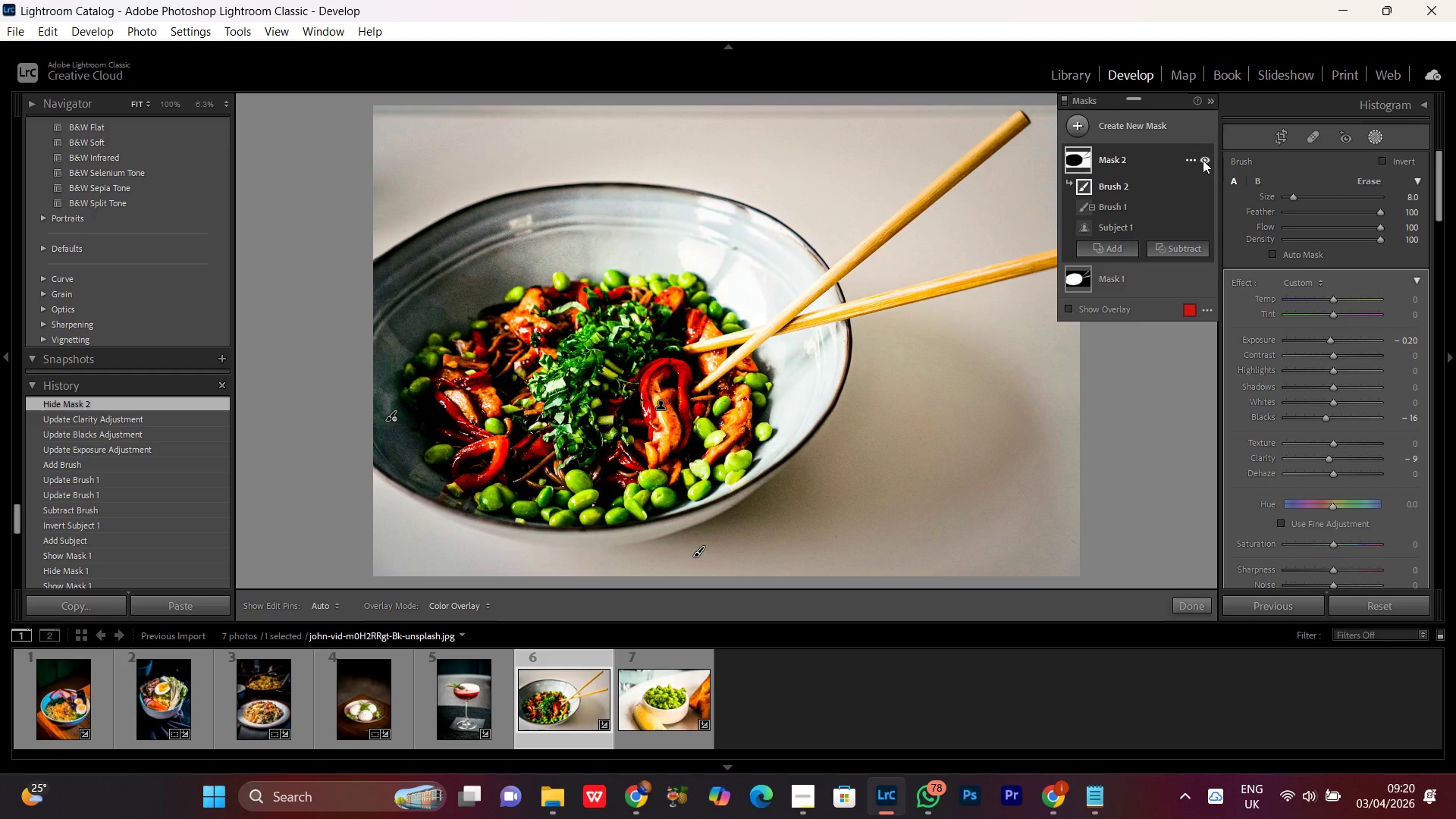 
left_click([1203, 160])
 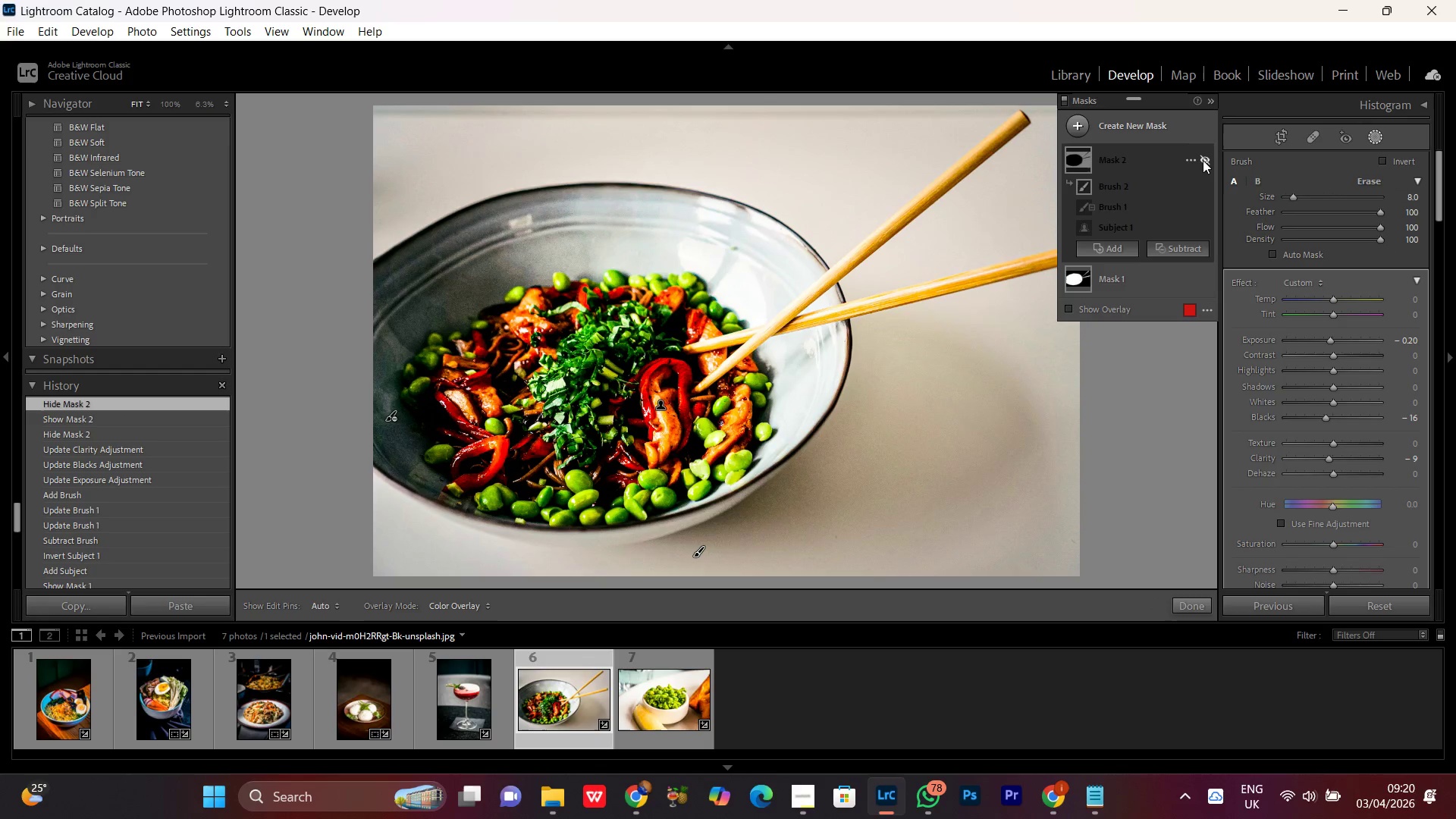 
left_click([1203, 160])
 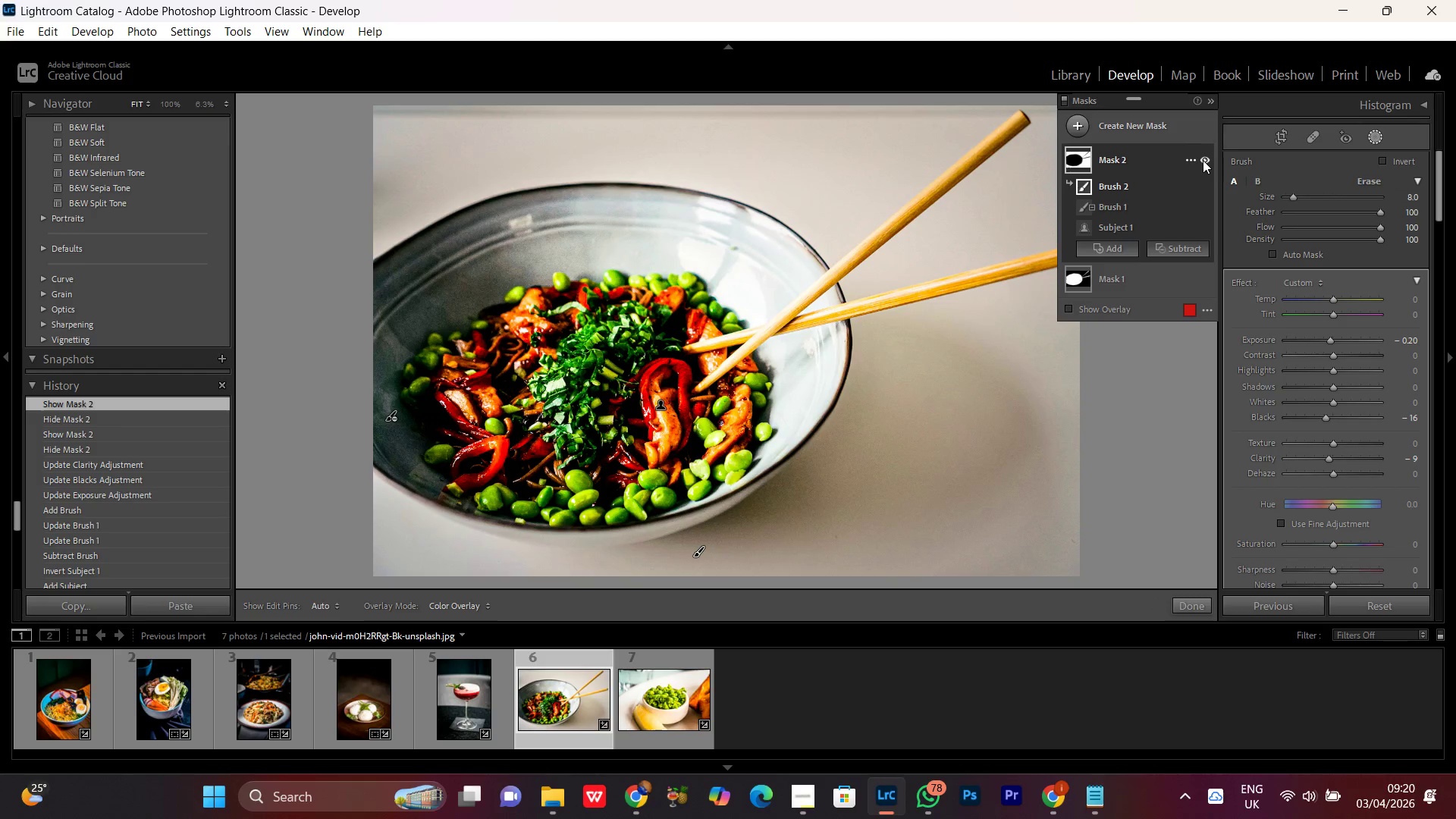 
left_click([1203, 160])
 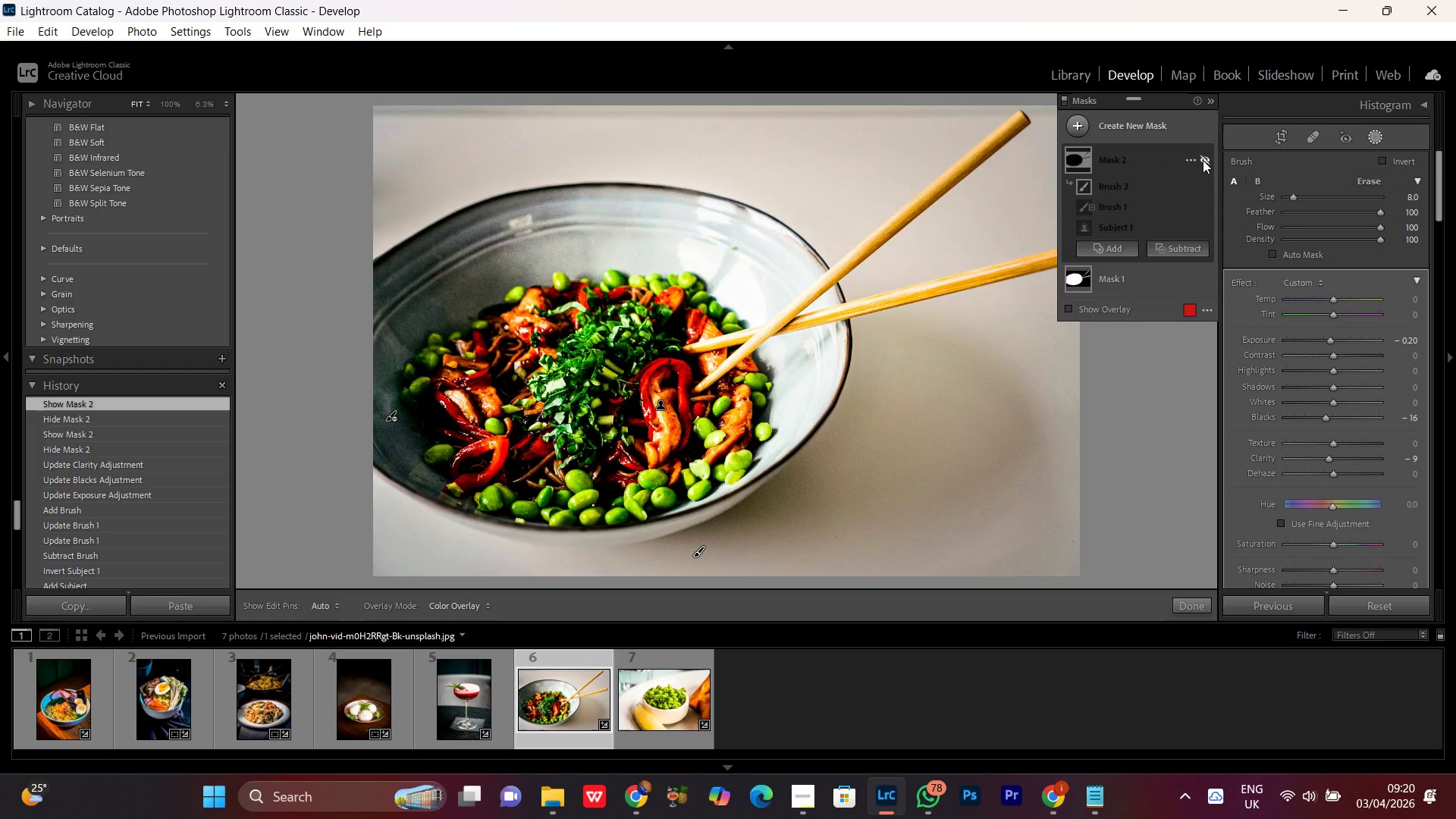 
left_click([1203, 160])
 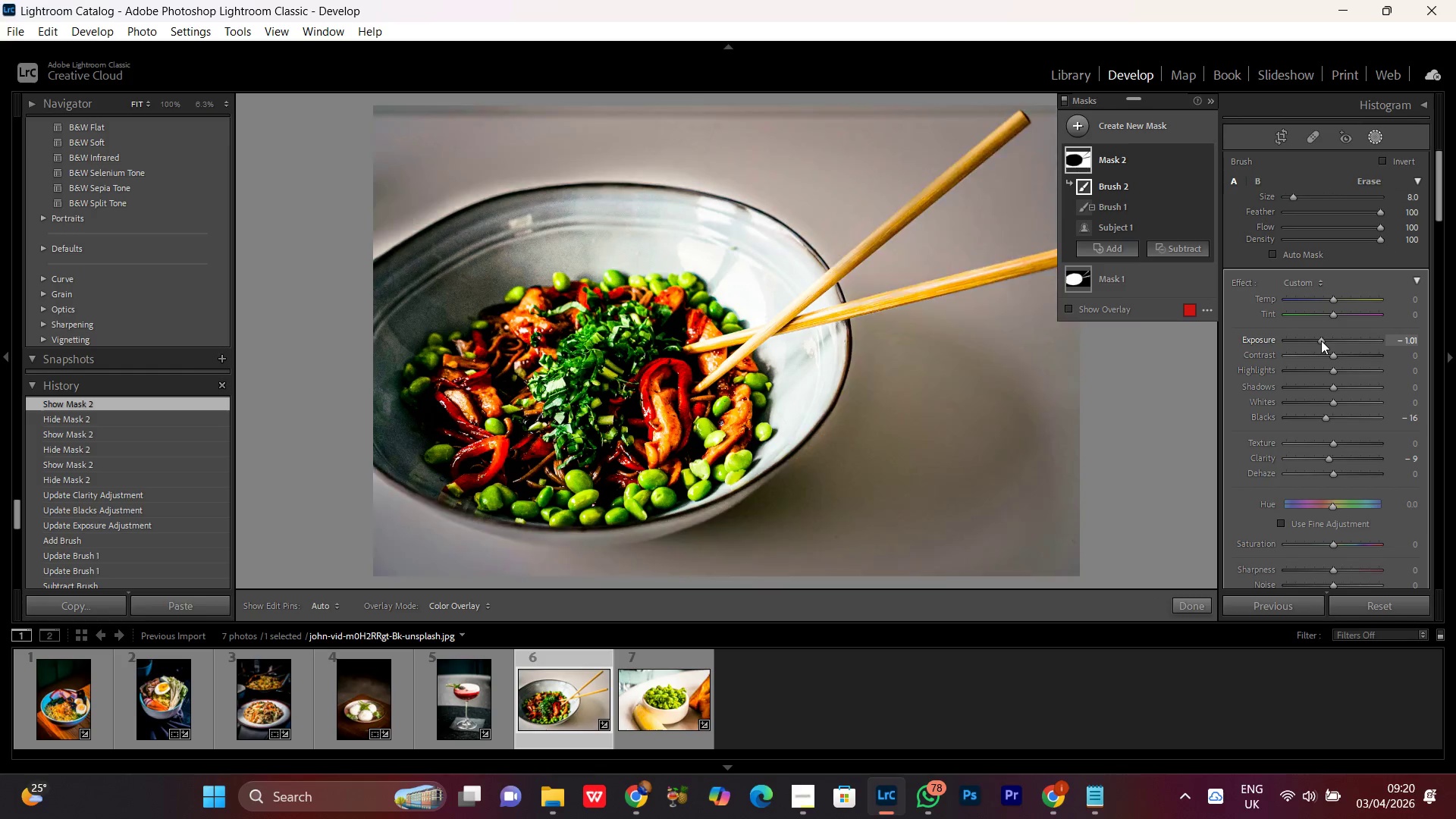 
double_click([1321, 340])
 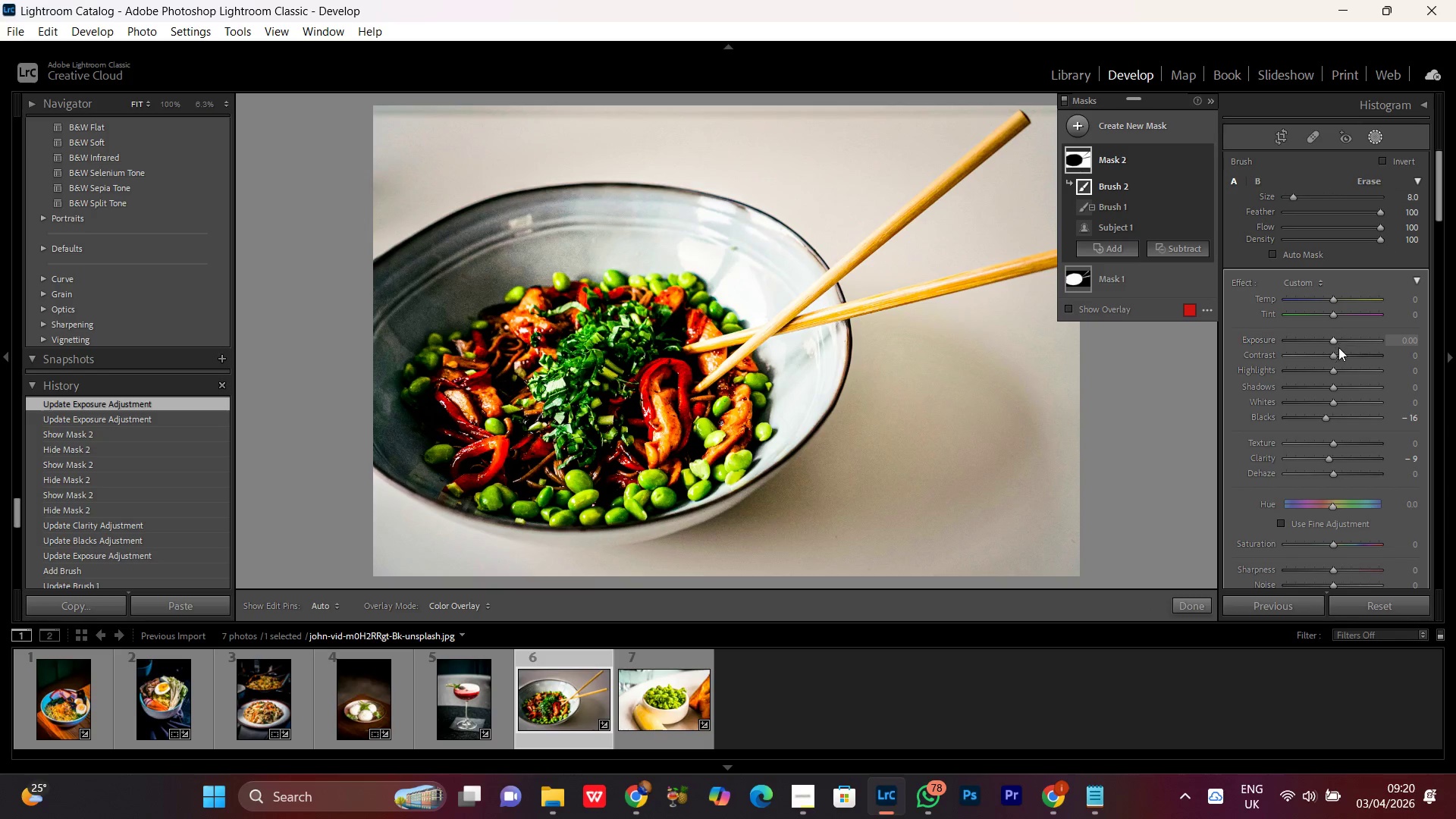 
left_click([1336, 346])
 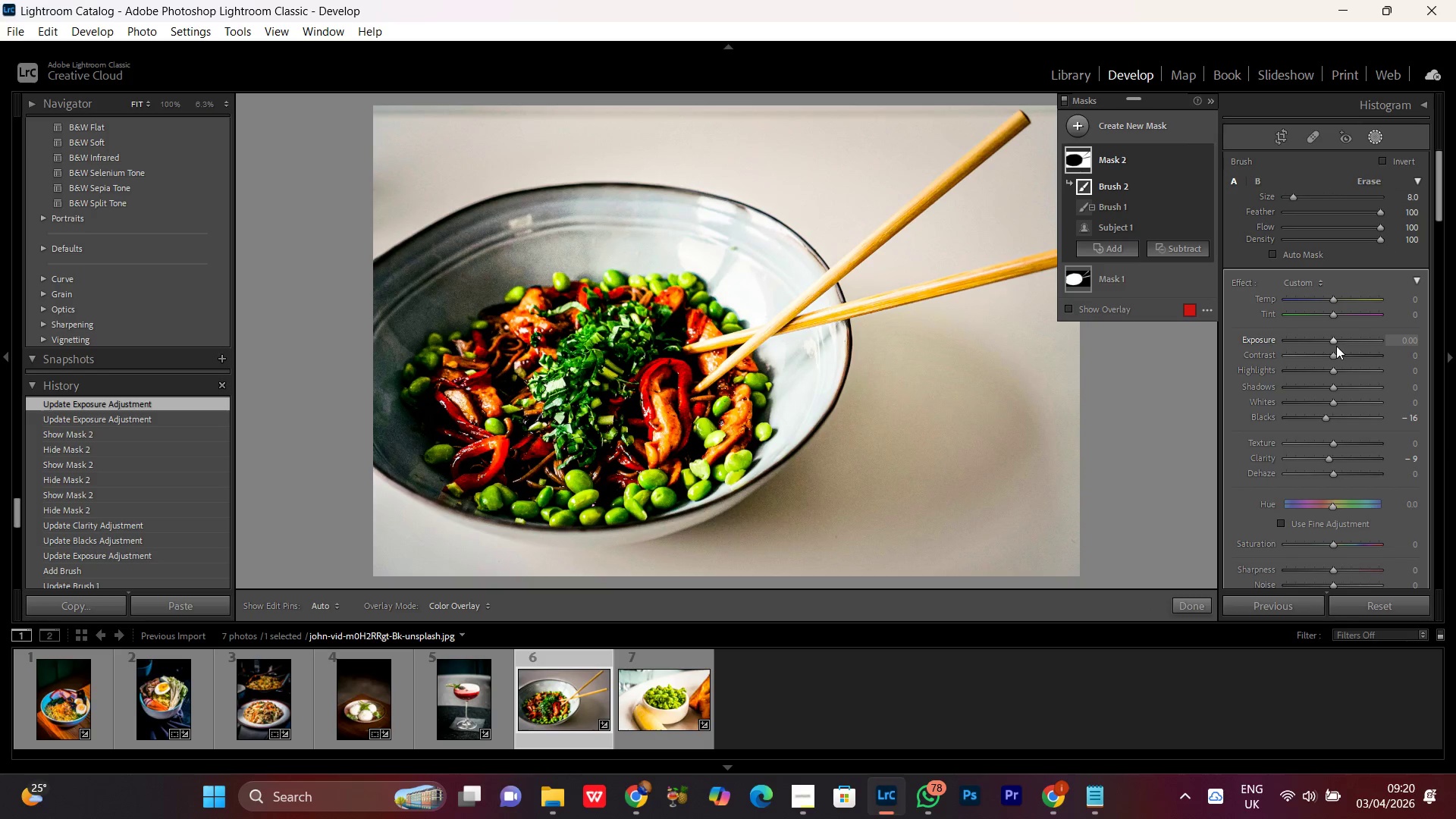 
scroll: coordinate [1336, 346], scroll_direction: down, amount: 5.0
 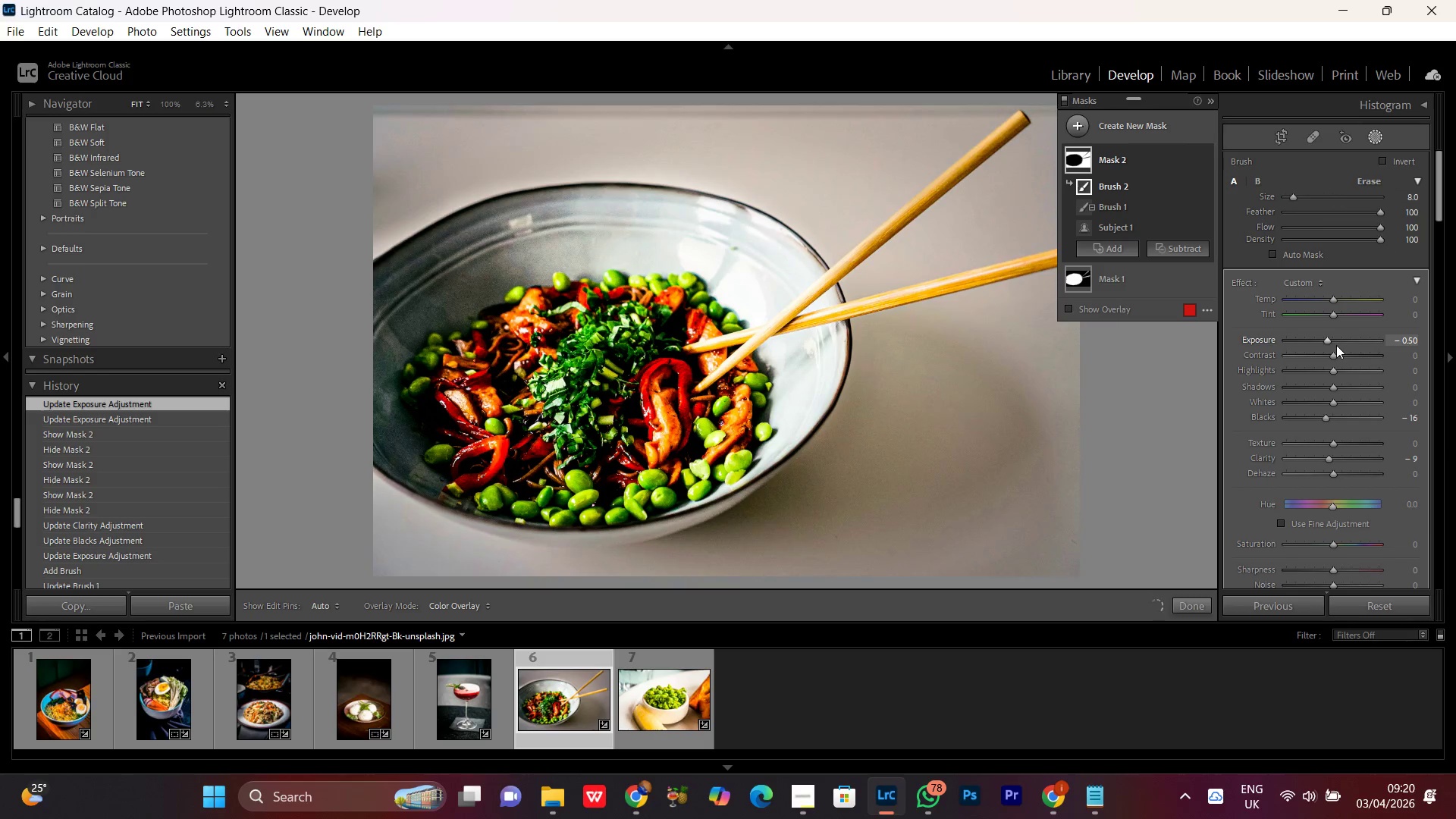 
scroll: coordinate [1341, 344], scroll_direction: up, amount: 4.0
 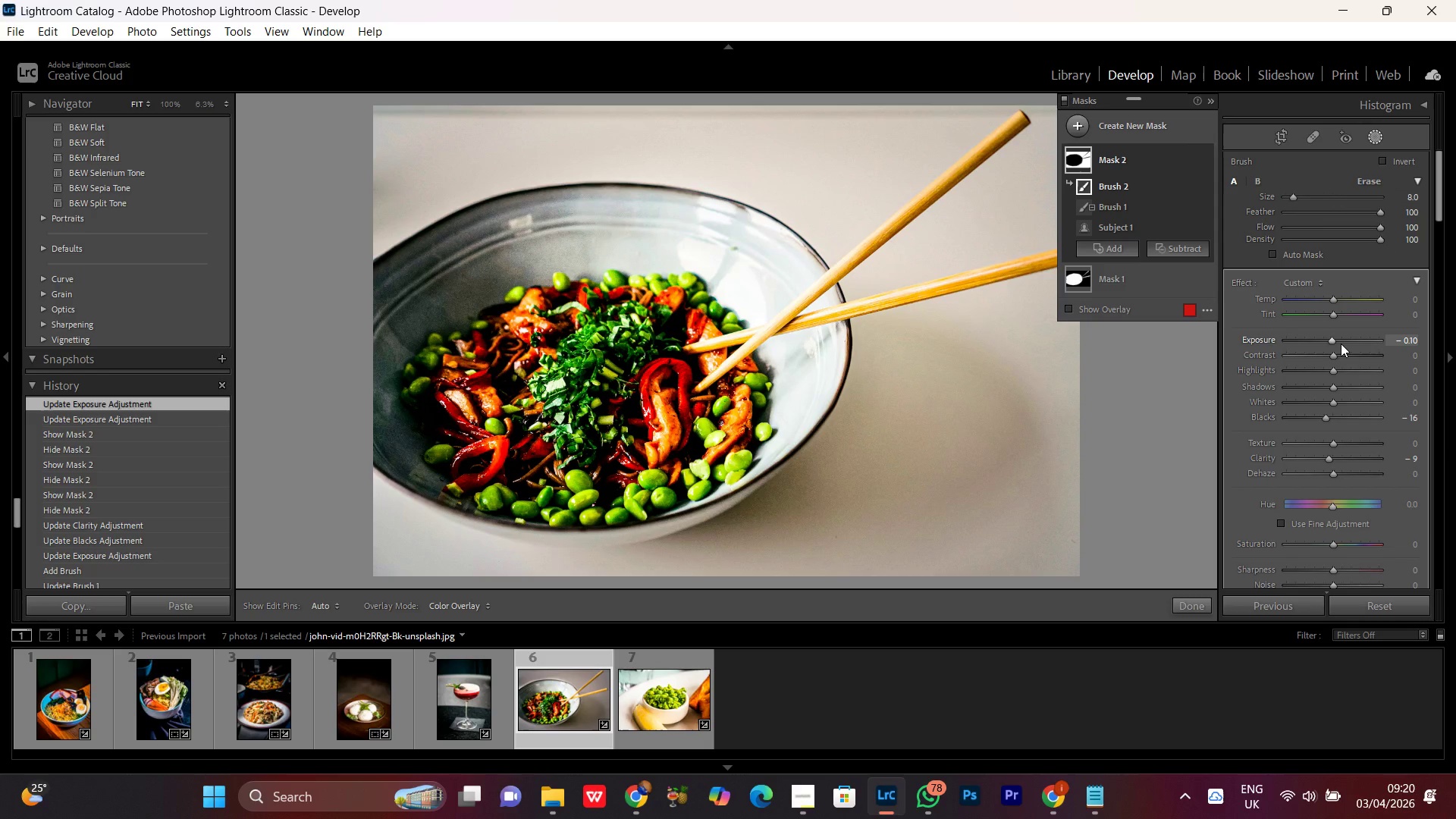 
scroll: coordinate [1341, 344], scroll_direction: down, amount: 1.0
 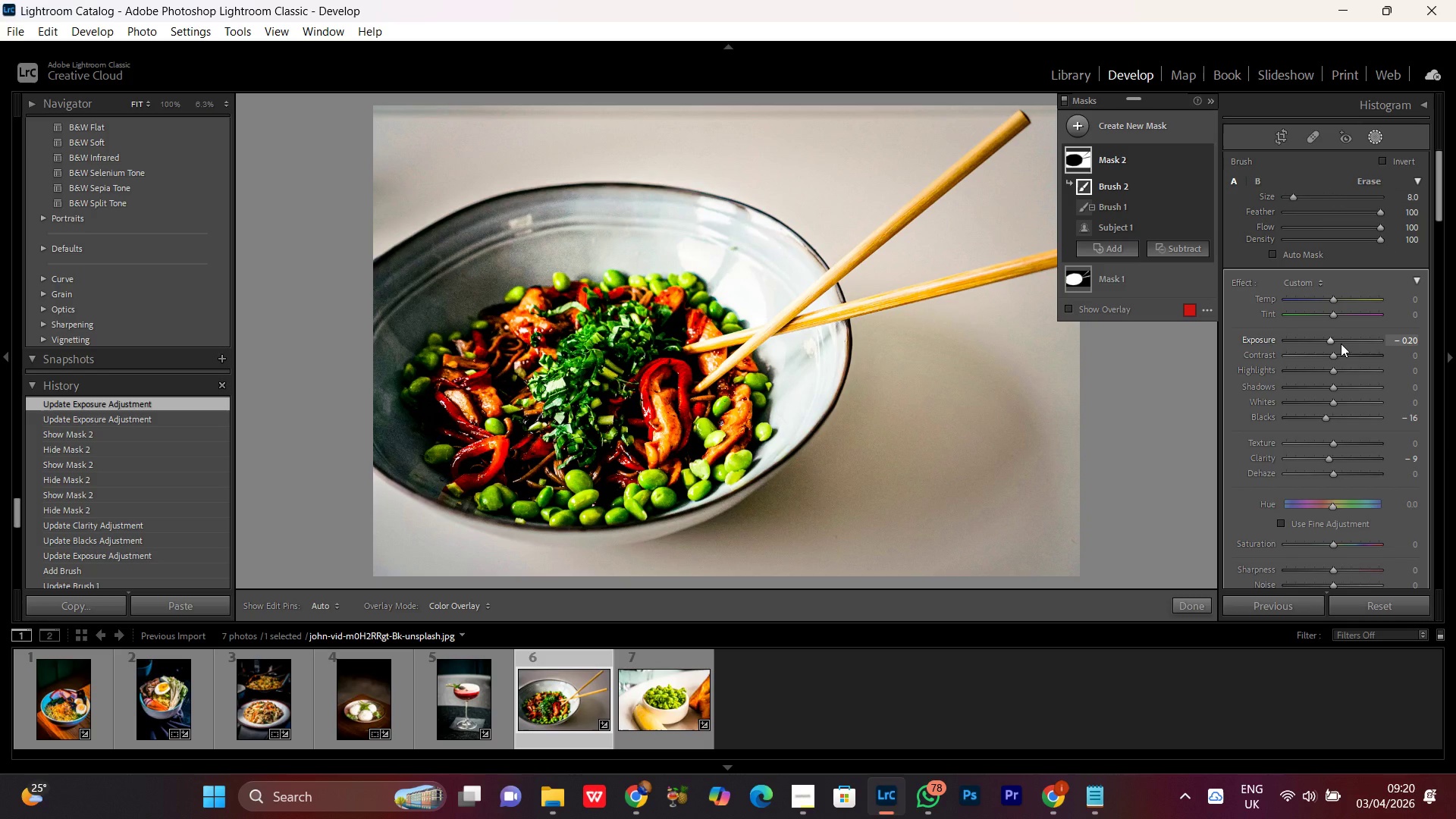 
scroll: coordinate [1341, 344], scroll_direction: up, amount: 1.0
 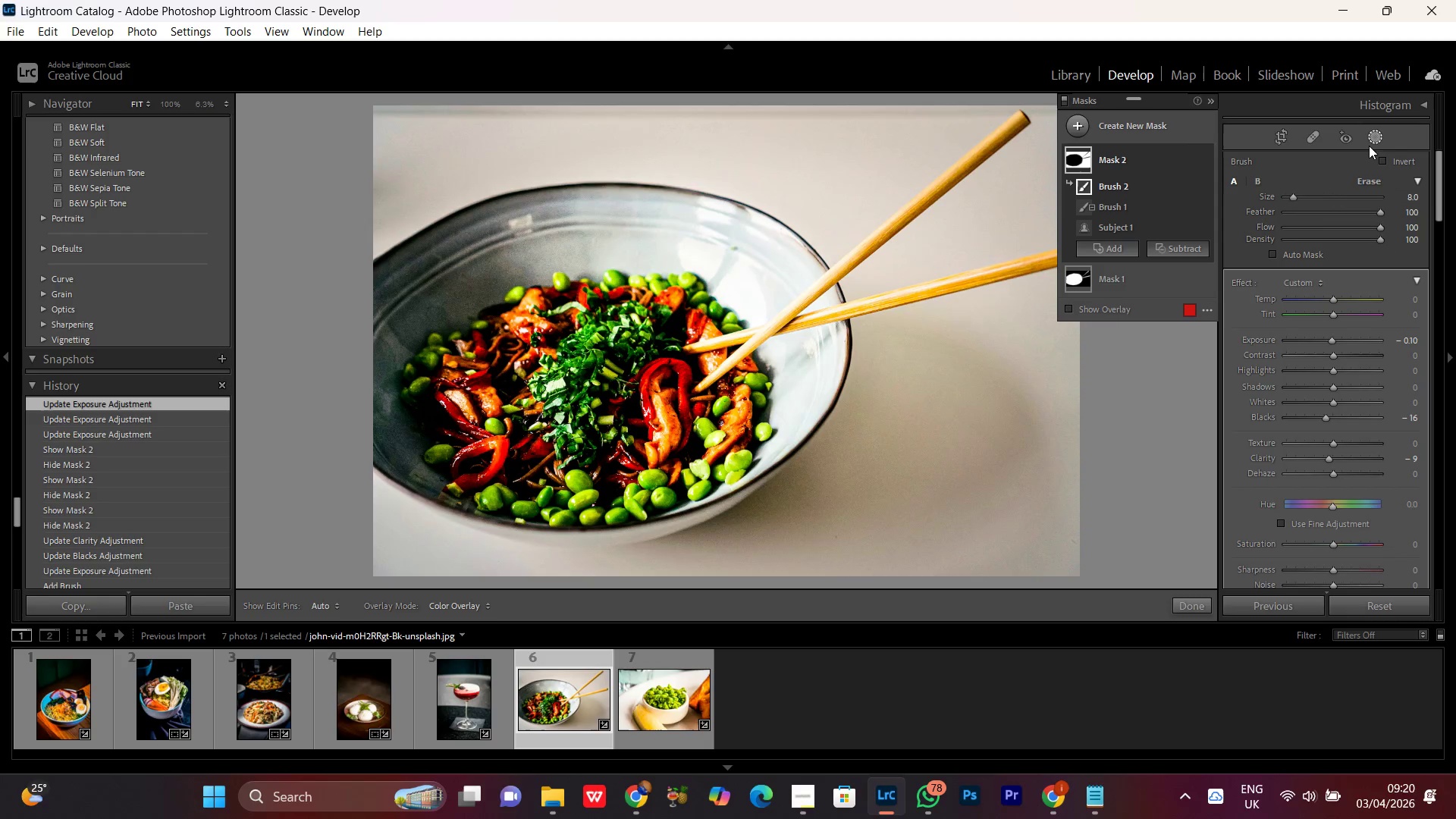 
left_click([1374, 134])
 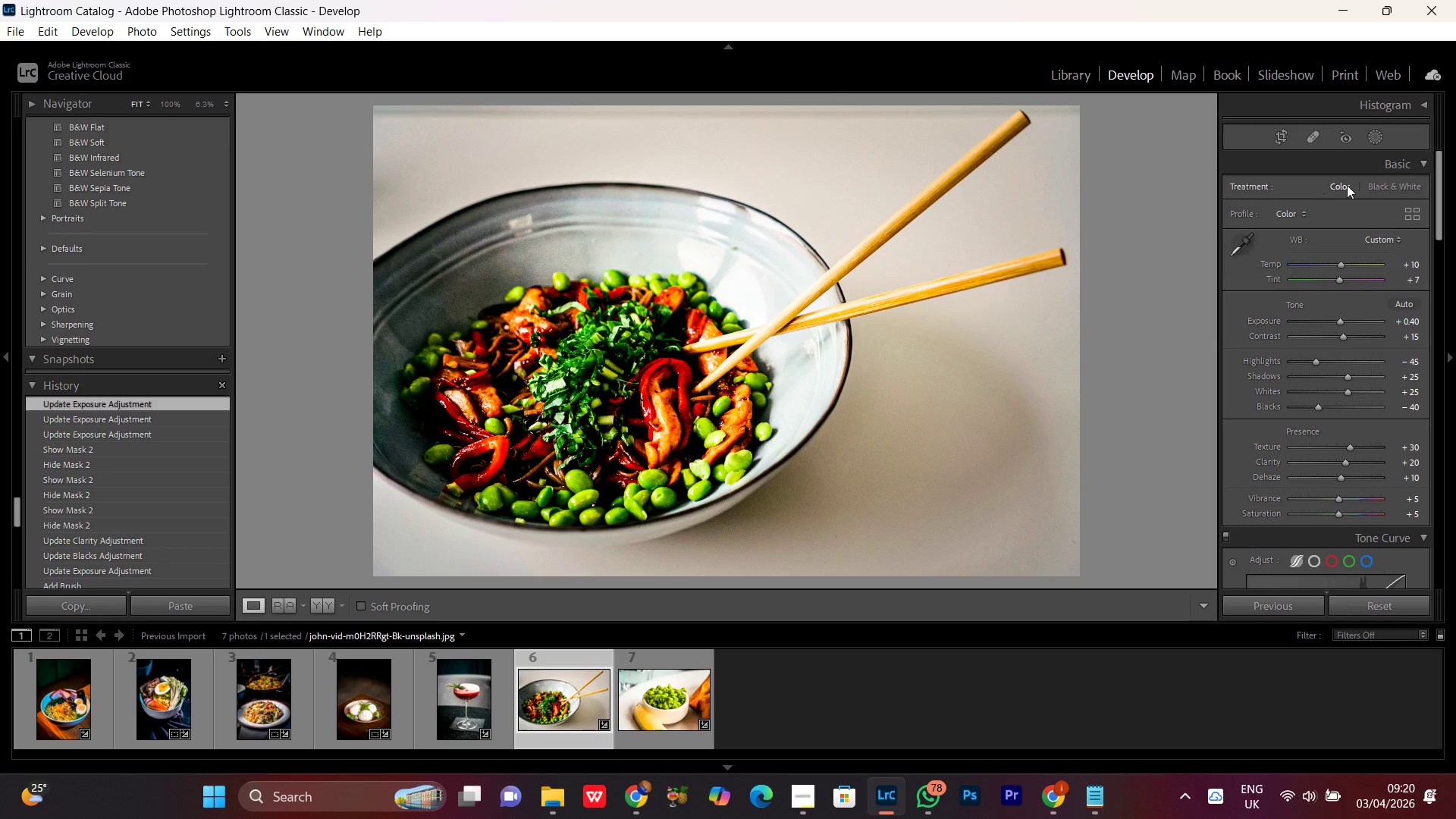 
left_click([1375, 138])
 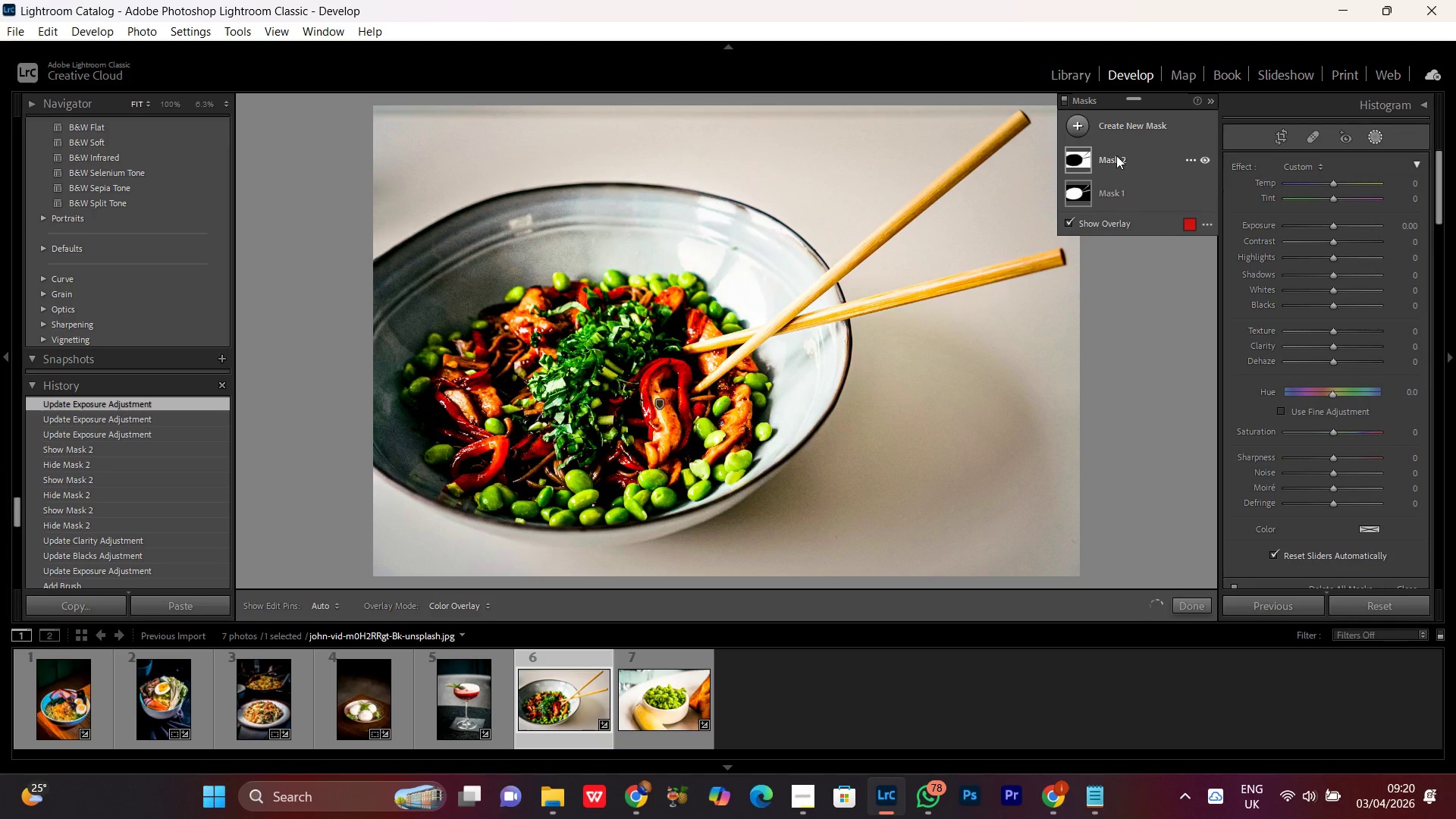 
double_click([1116, 155])
 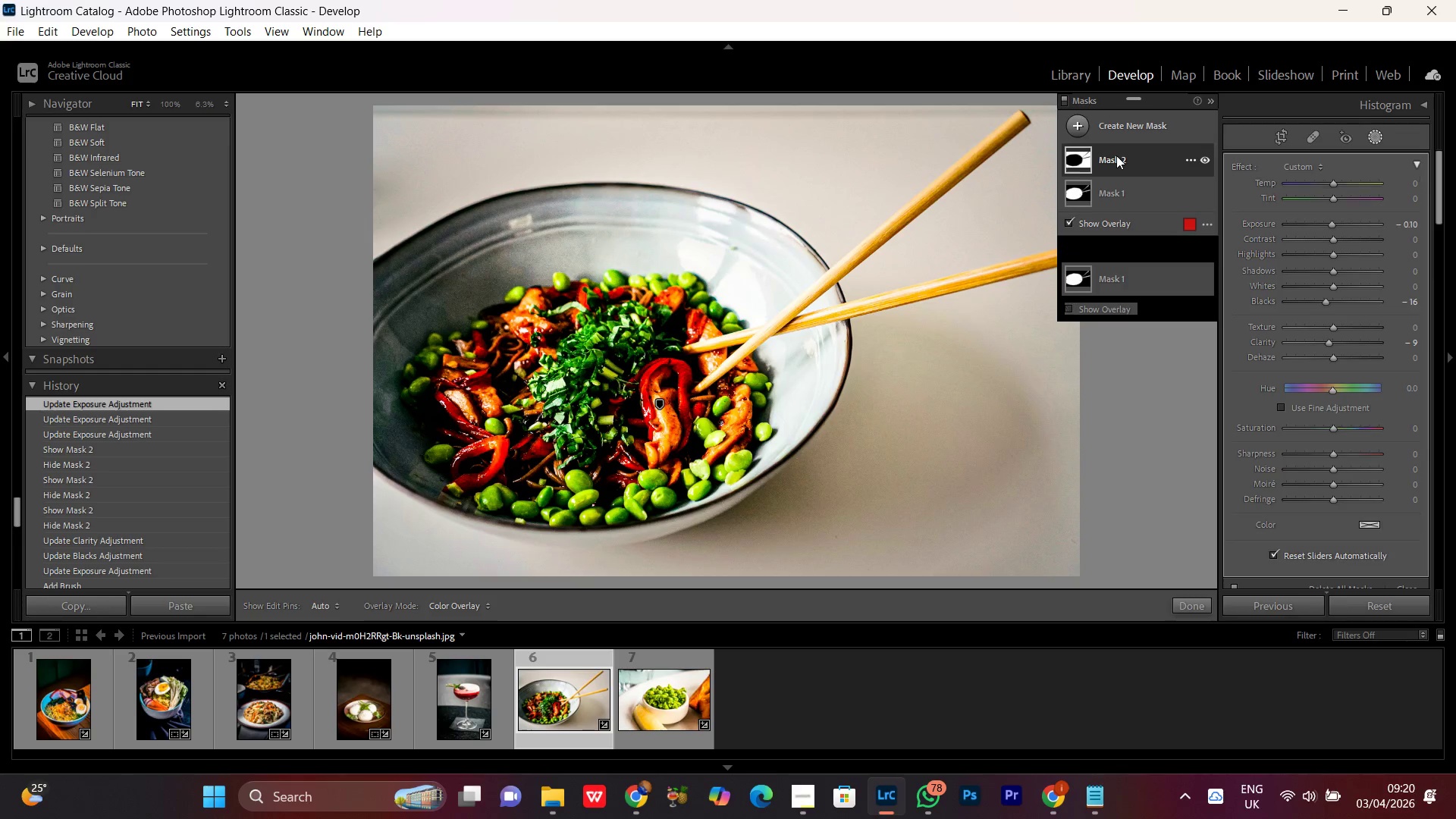 
triple_click([1116, 155])
 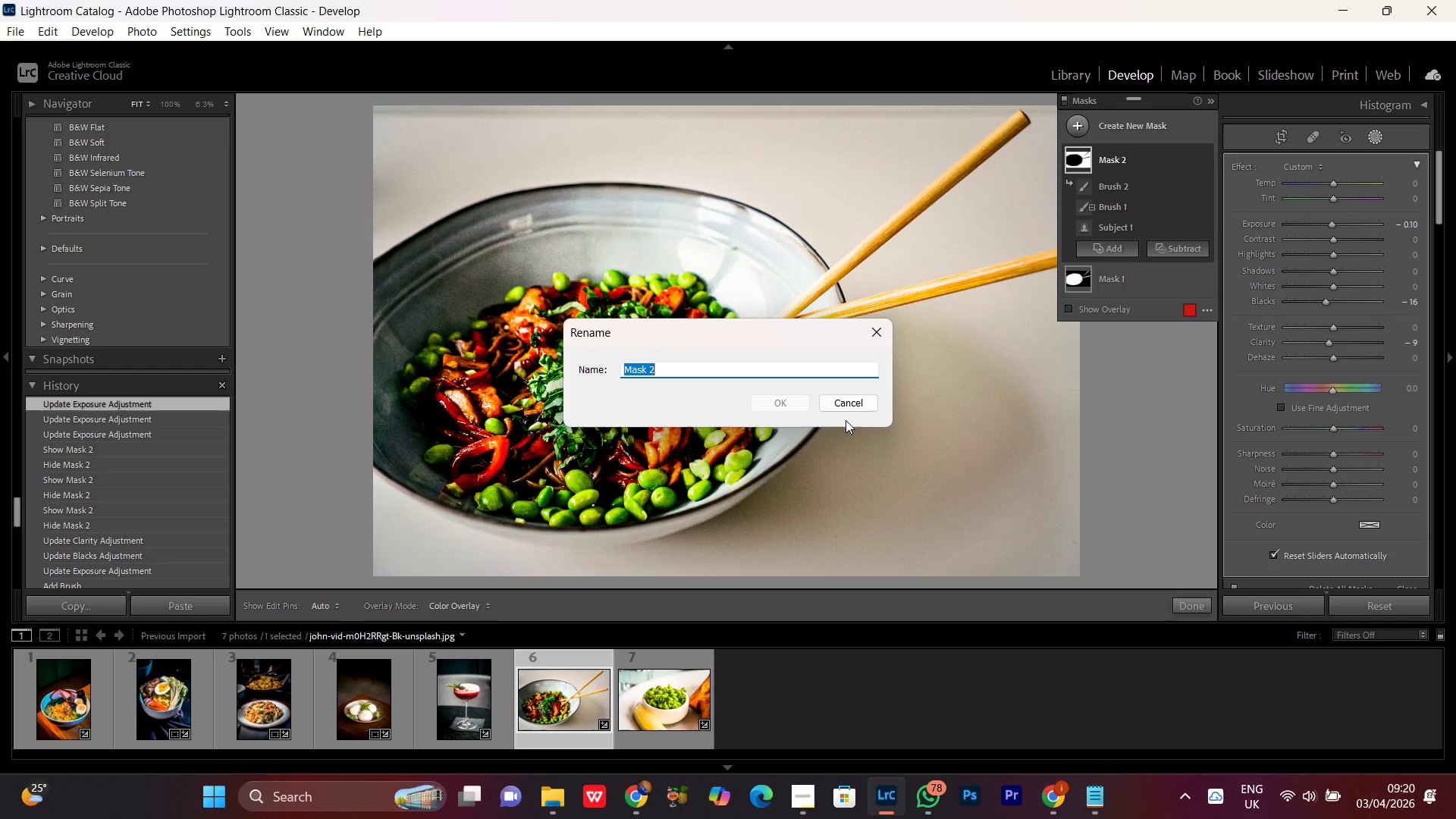 
left_click([852, 400])
 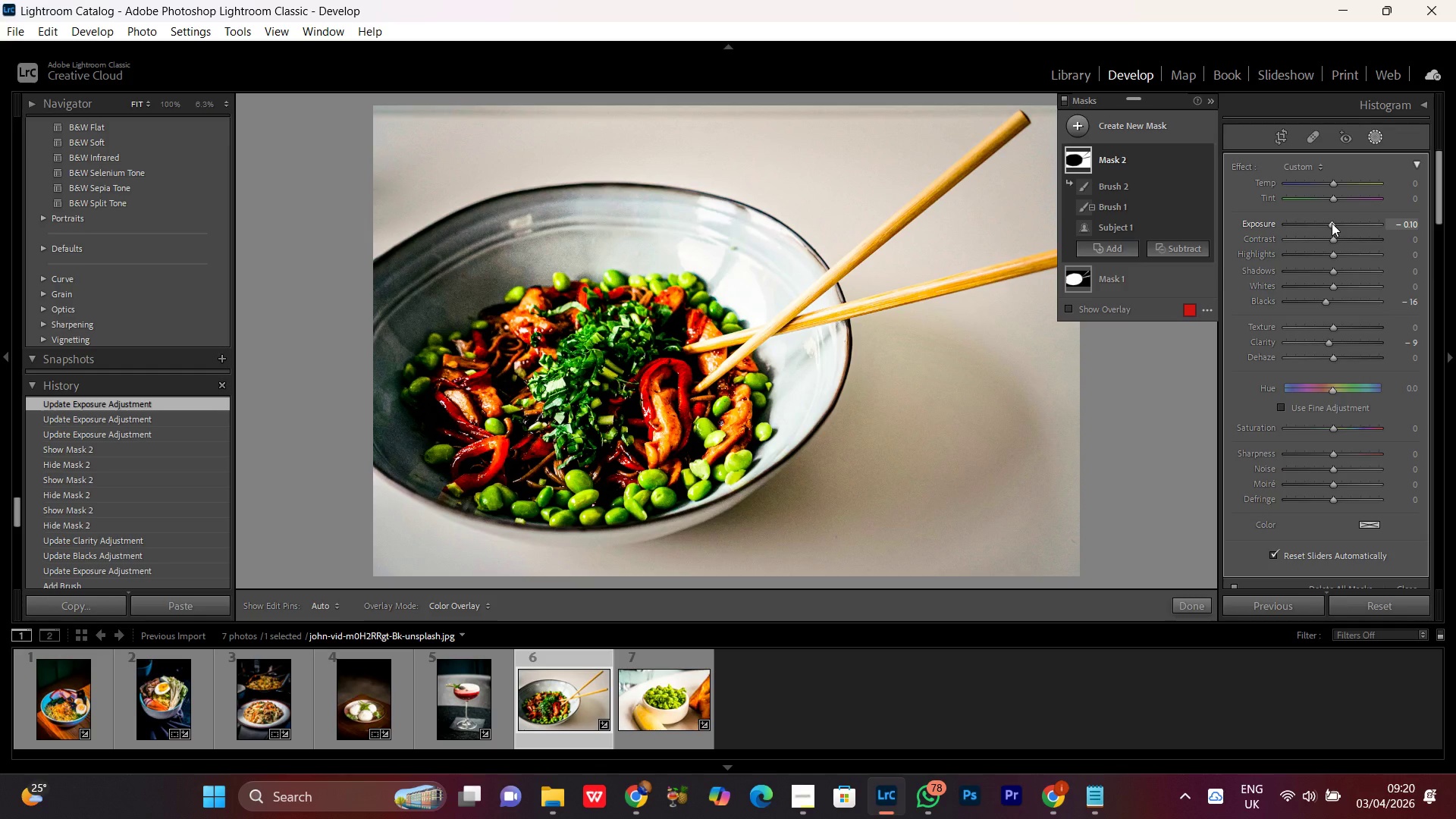 
left_click([1332, 227])
 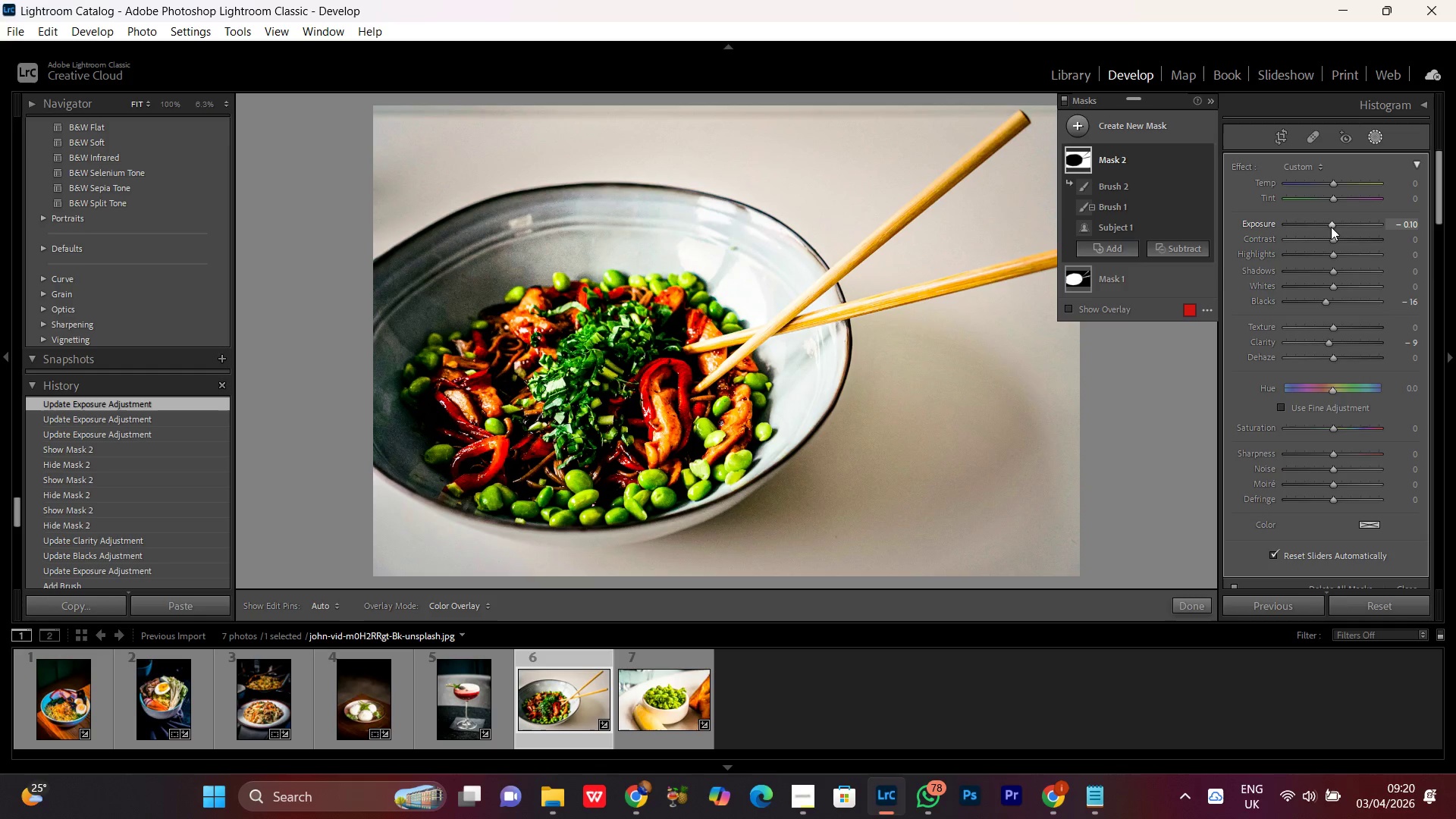 
scroll: coordinate [1331, 227], scroll_direction: down, amount: 2.0
 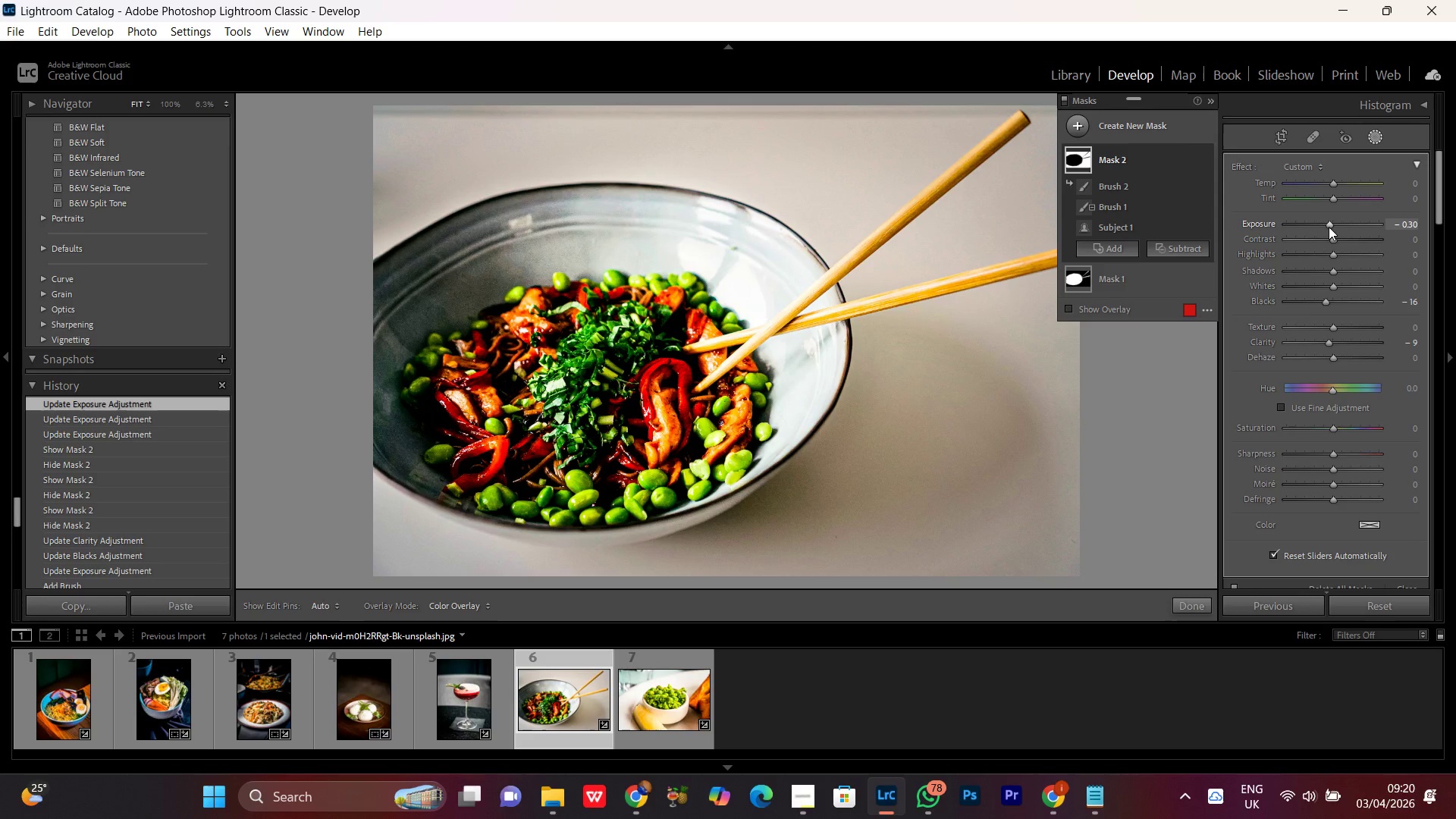 
scroll: coordinate [1329, 227], scroll_direction: up, amount: 1.0
 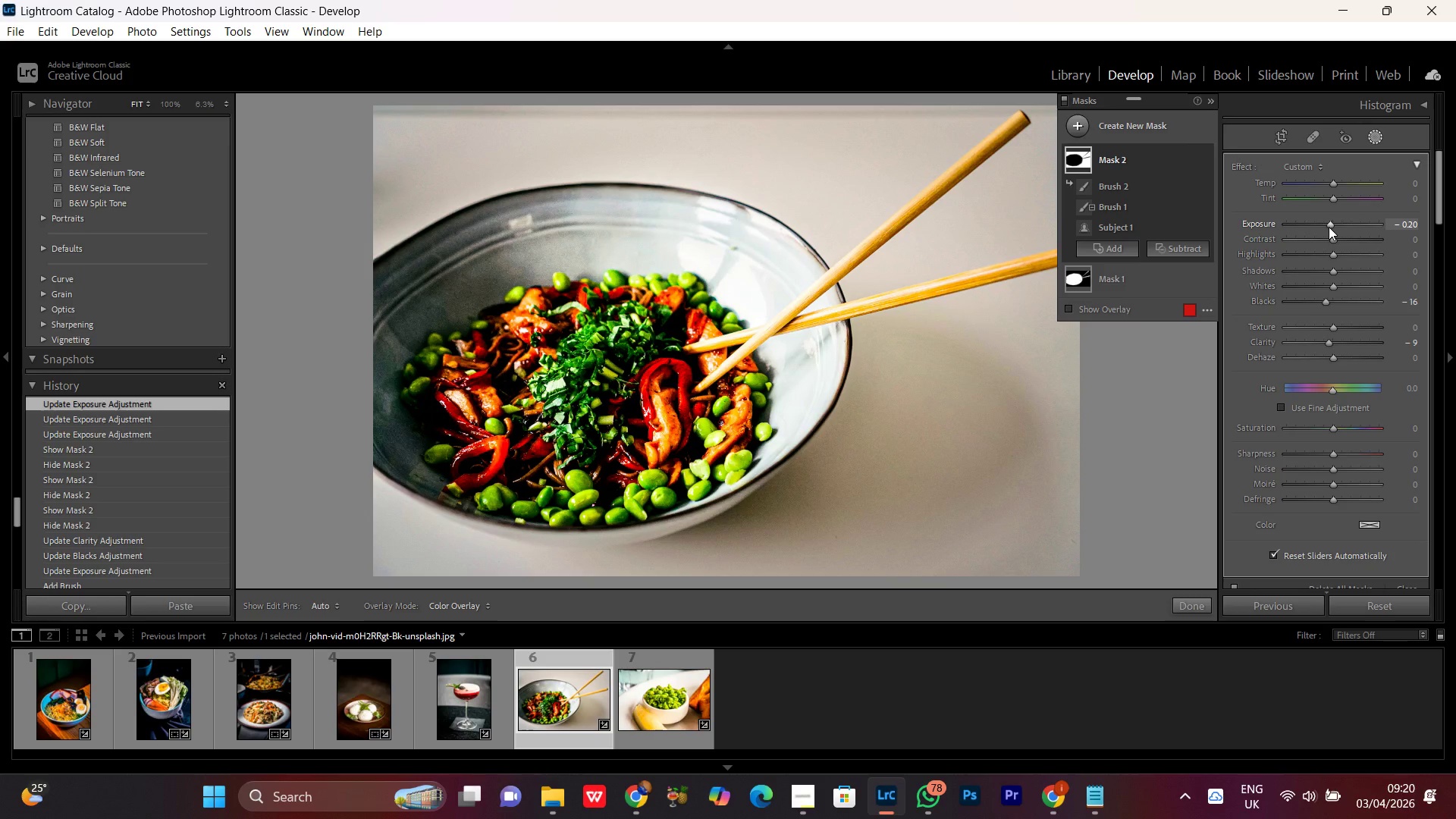 
scroll: coordinate [1329, 227], scroll_direction: down, amount: 1.0
 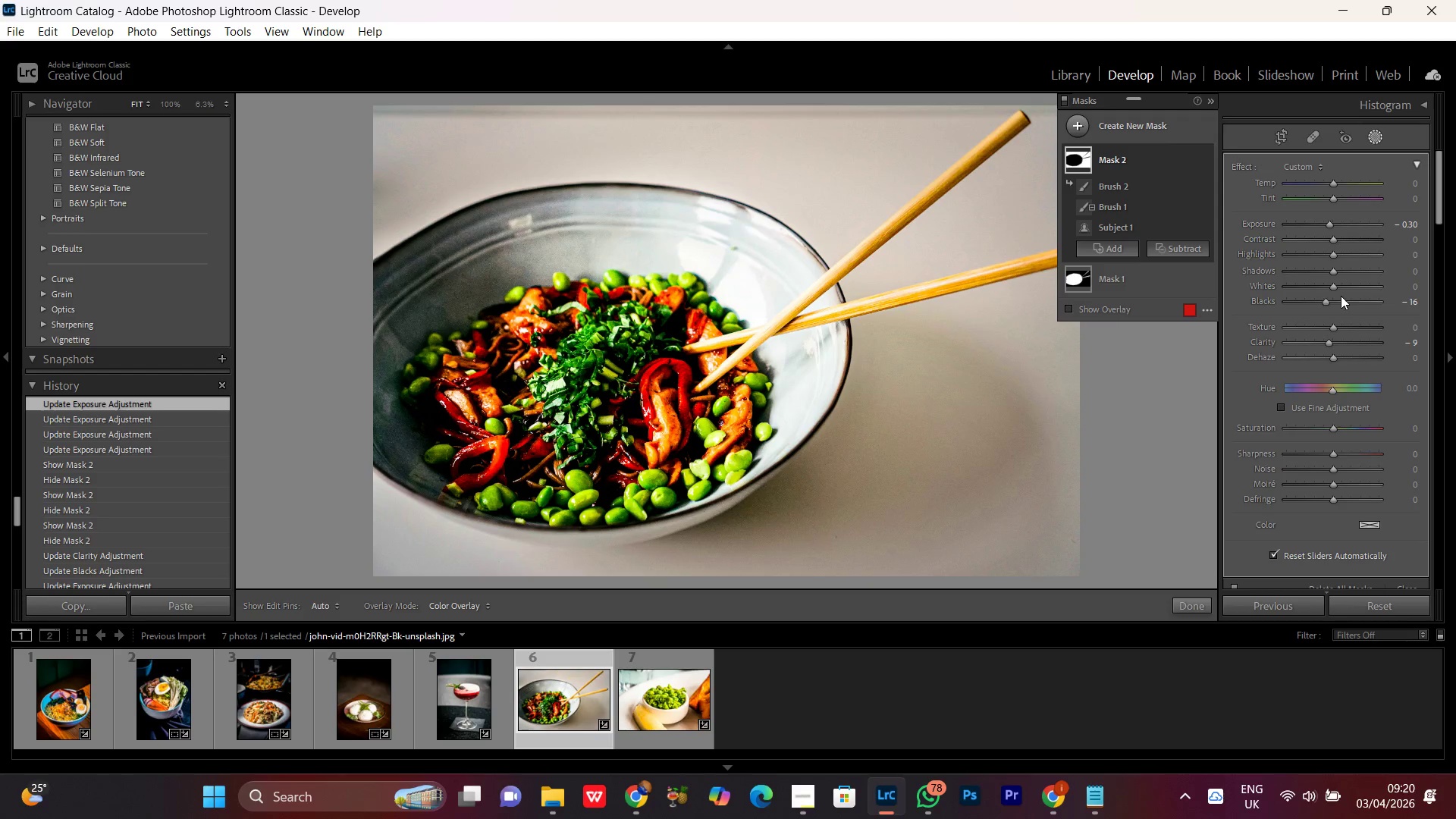 
left_click([1323, 306])
 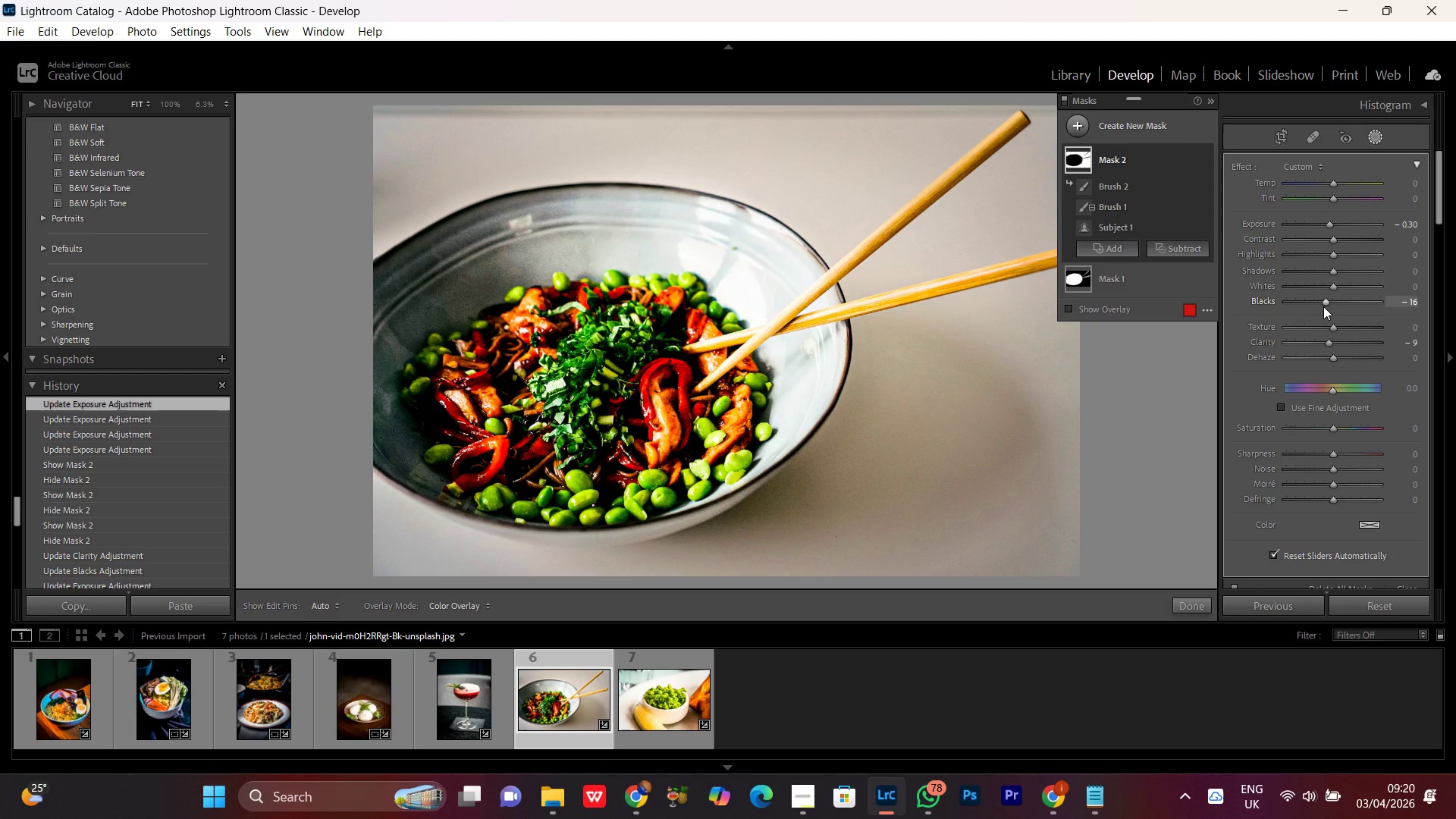 
scroll: coordinate [1323, 306], scroll_direction: up, amount: 6.0
 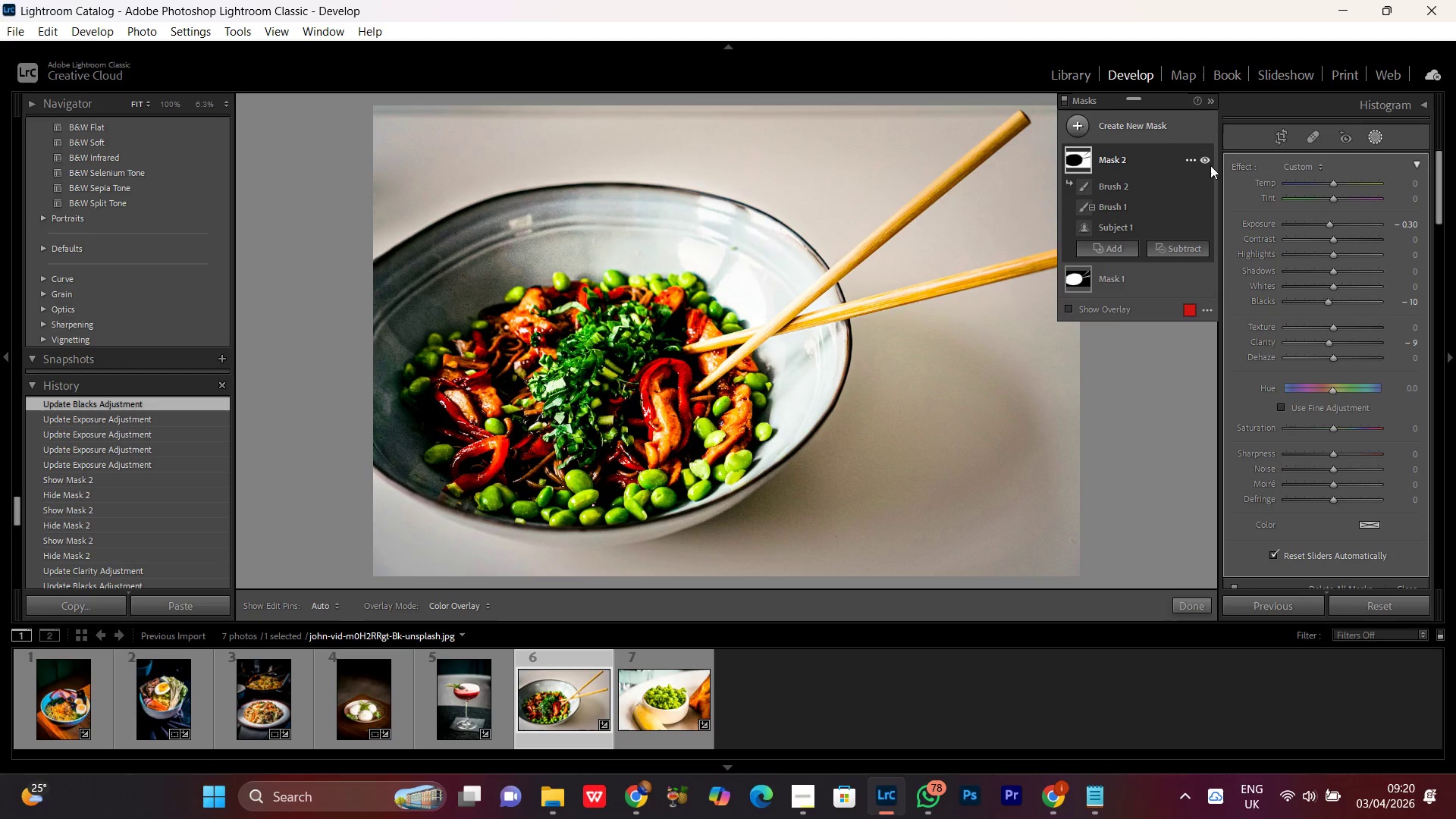 
left_click([1203, 158])
 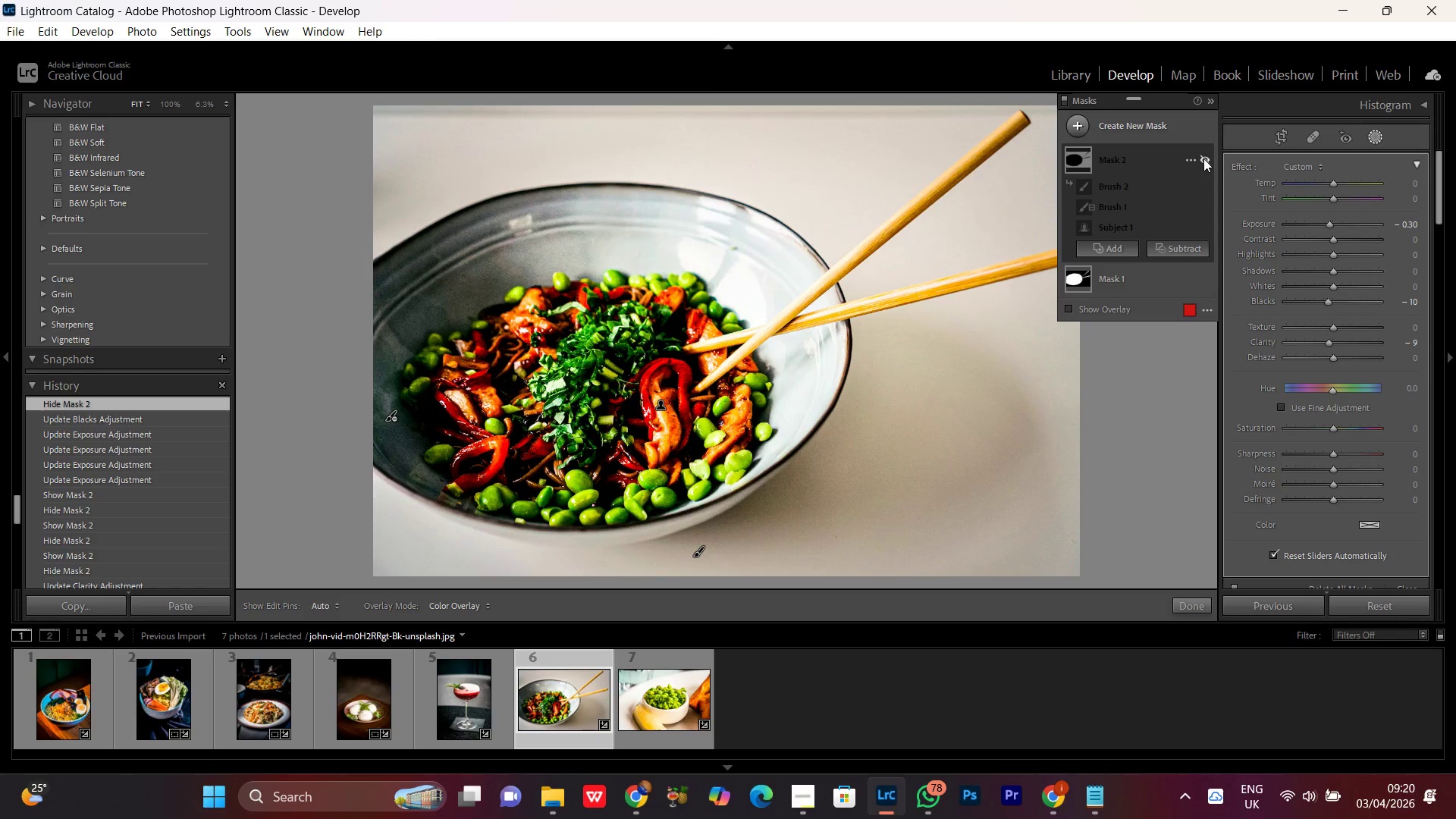 
left_click([1203, 158])
 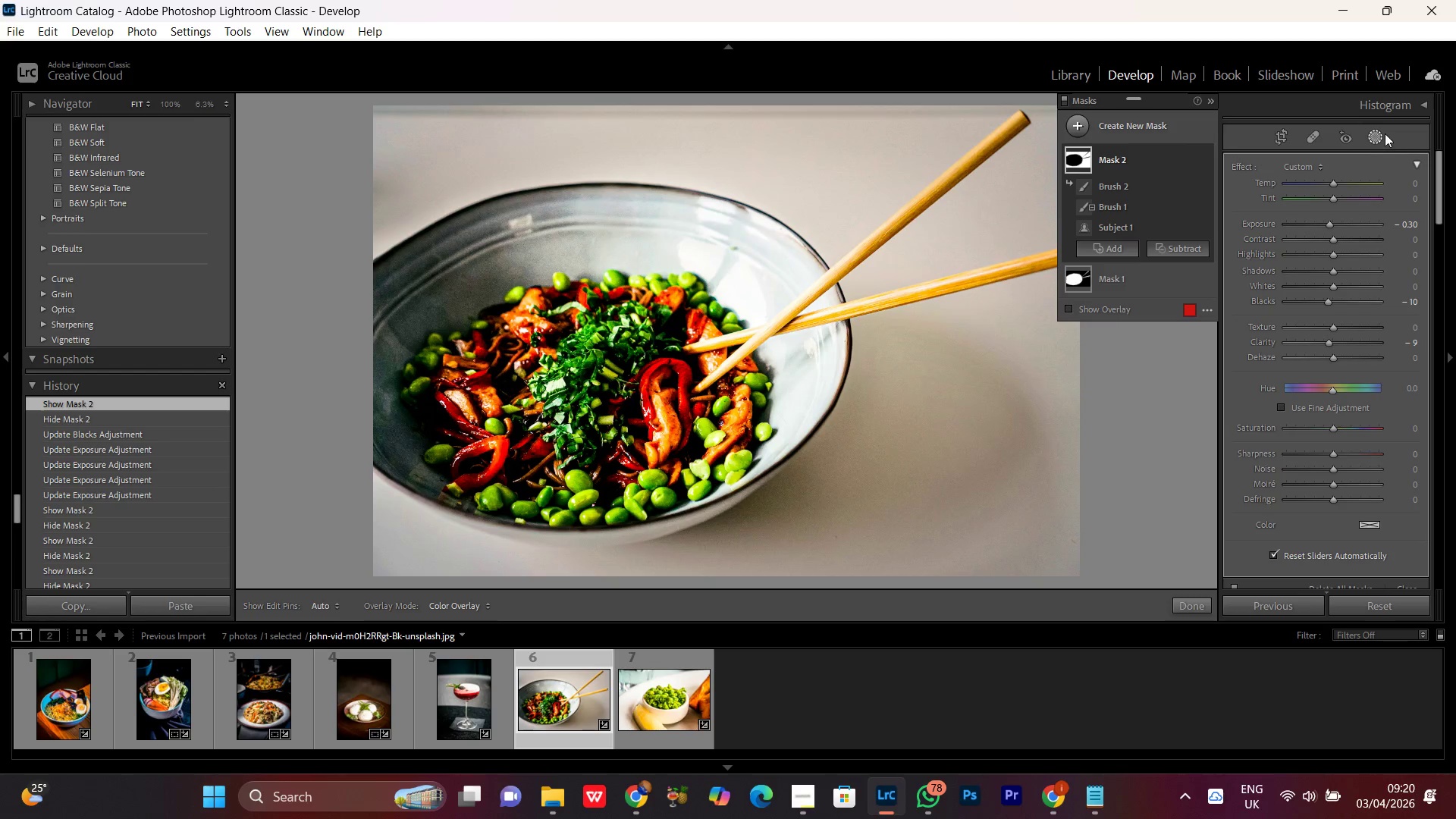 
left_click([1377, 132])
 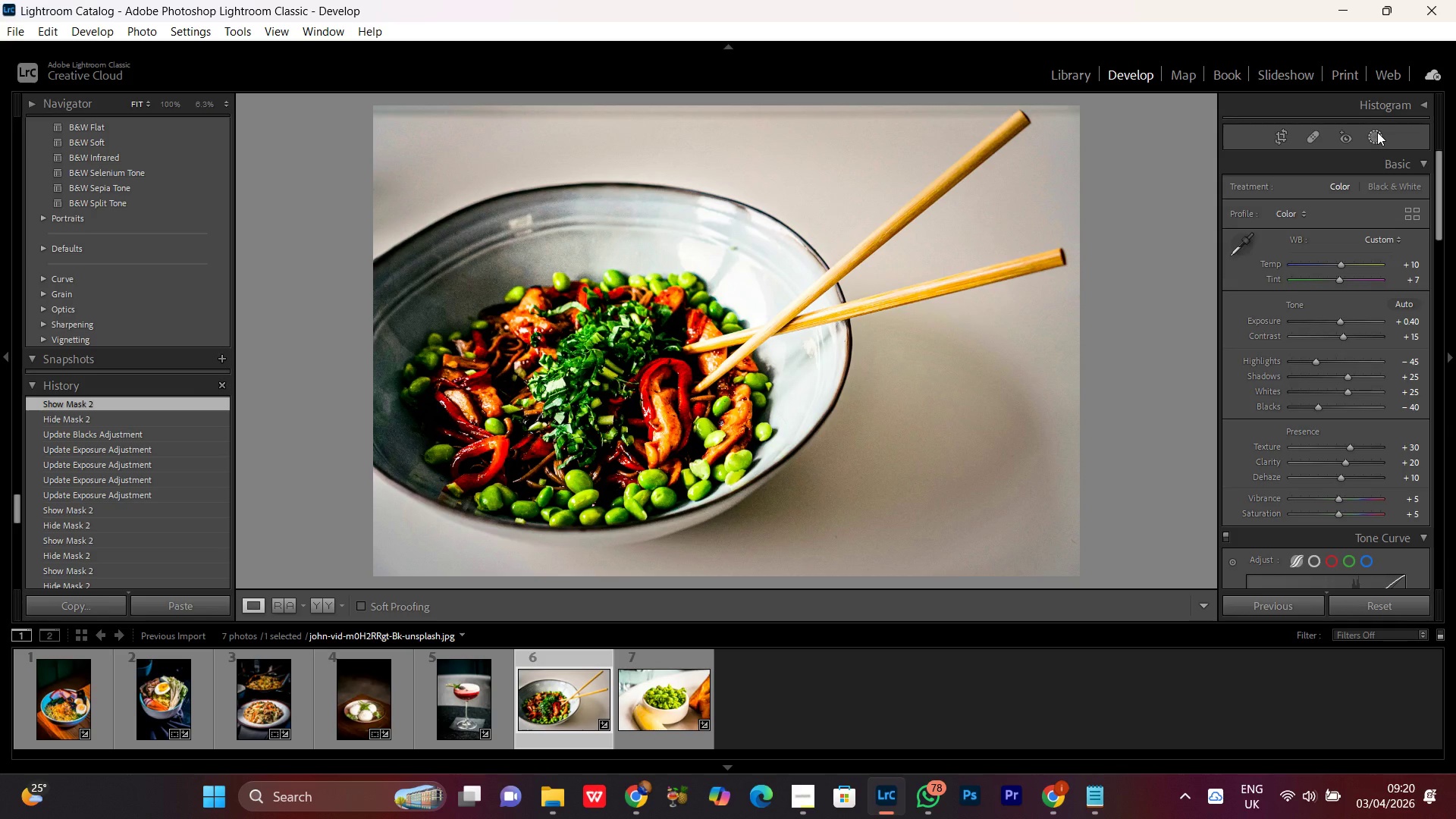 
wait(13.17)
 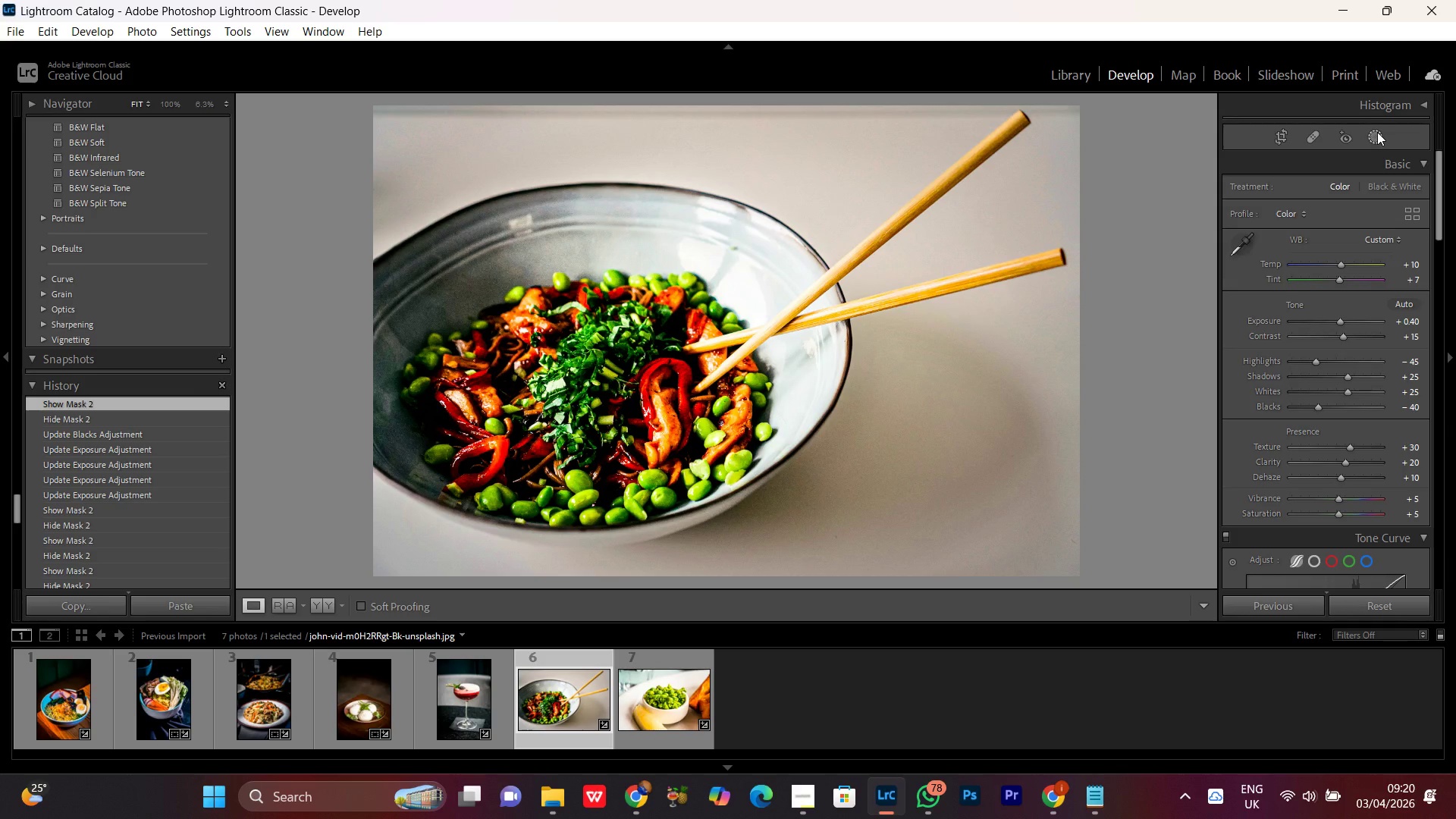 
double_click([761, 394])
 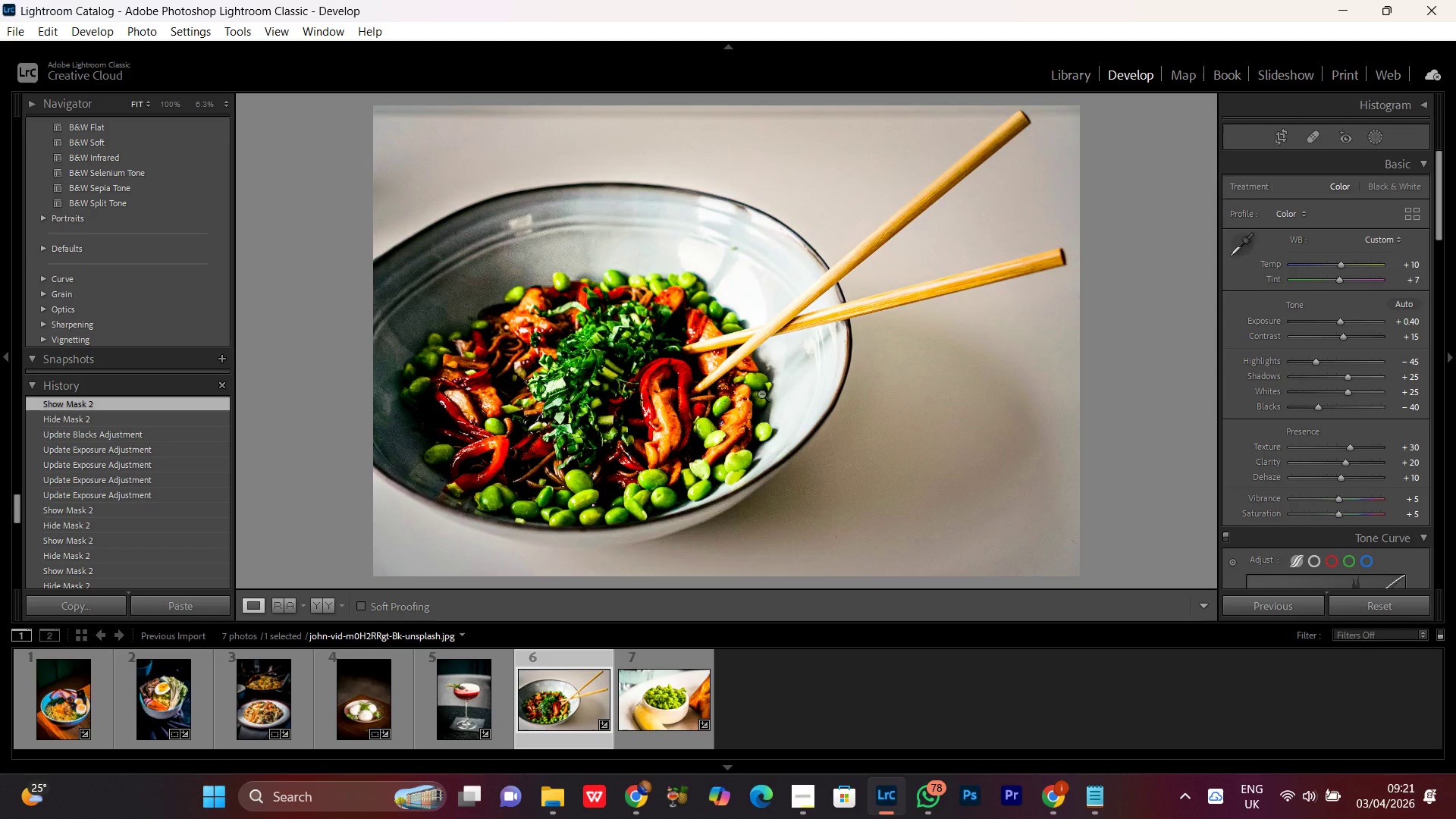 
triple_click([761, 394])
 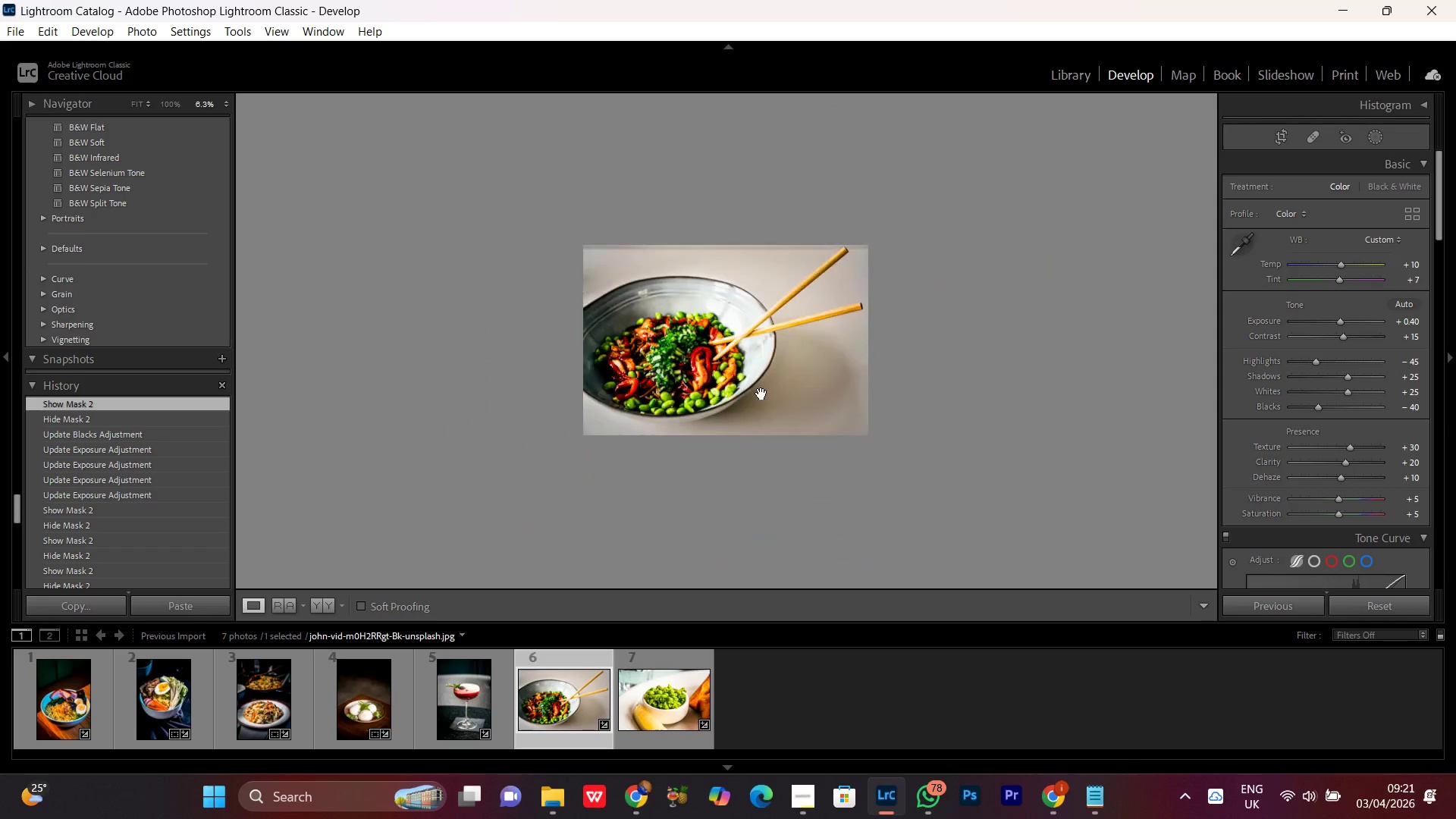 
triple_click([761, 394])
 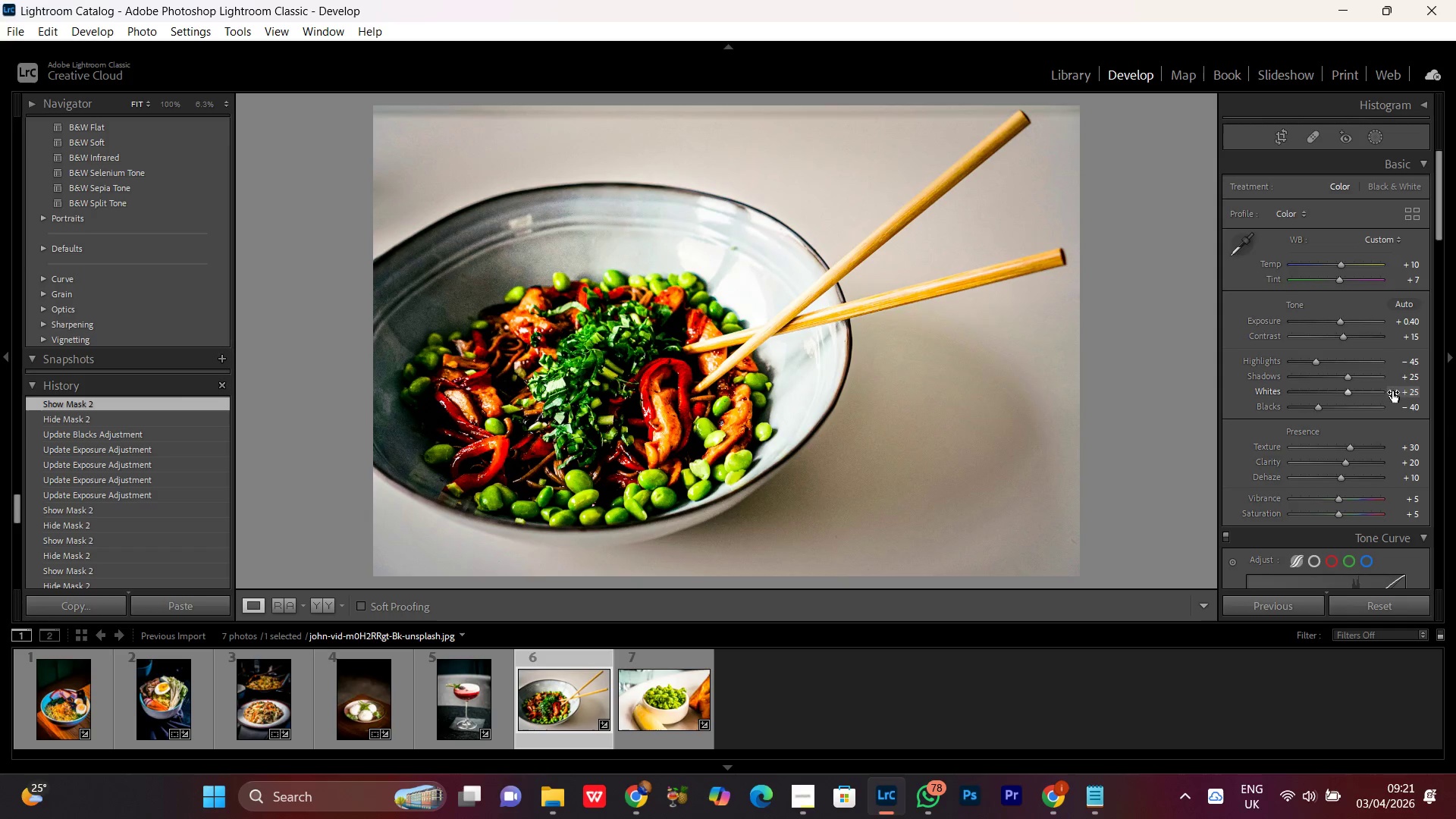 
scroll: coordinate [1357, 520], scroll_direction: down, amount: 3.0
 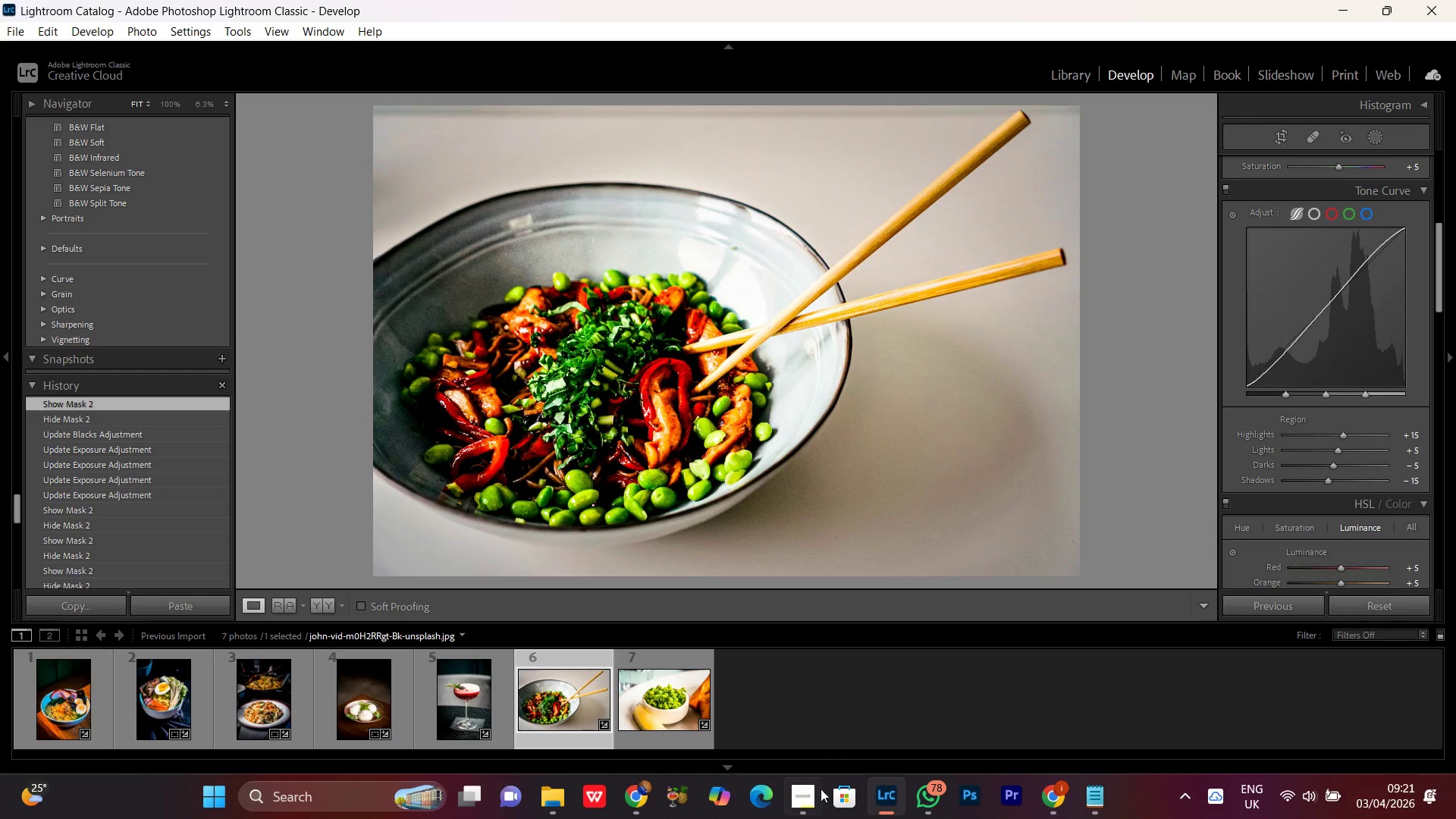 
left_click([804, 815])